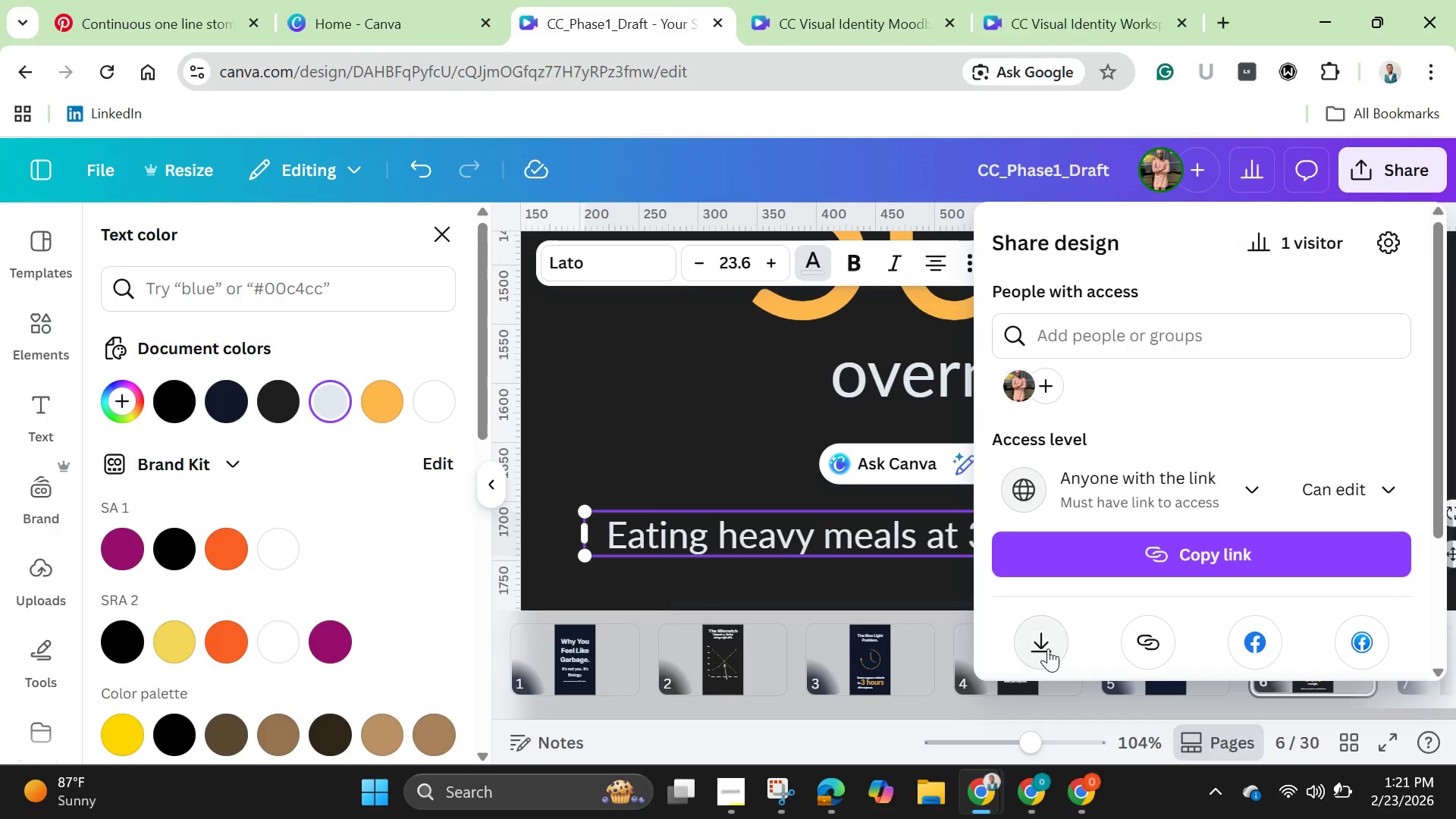 
left_click([1048, 648])
 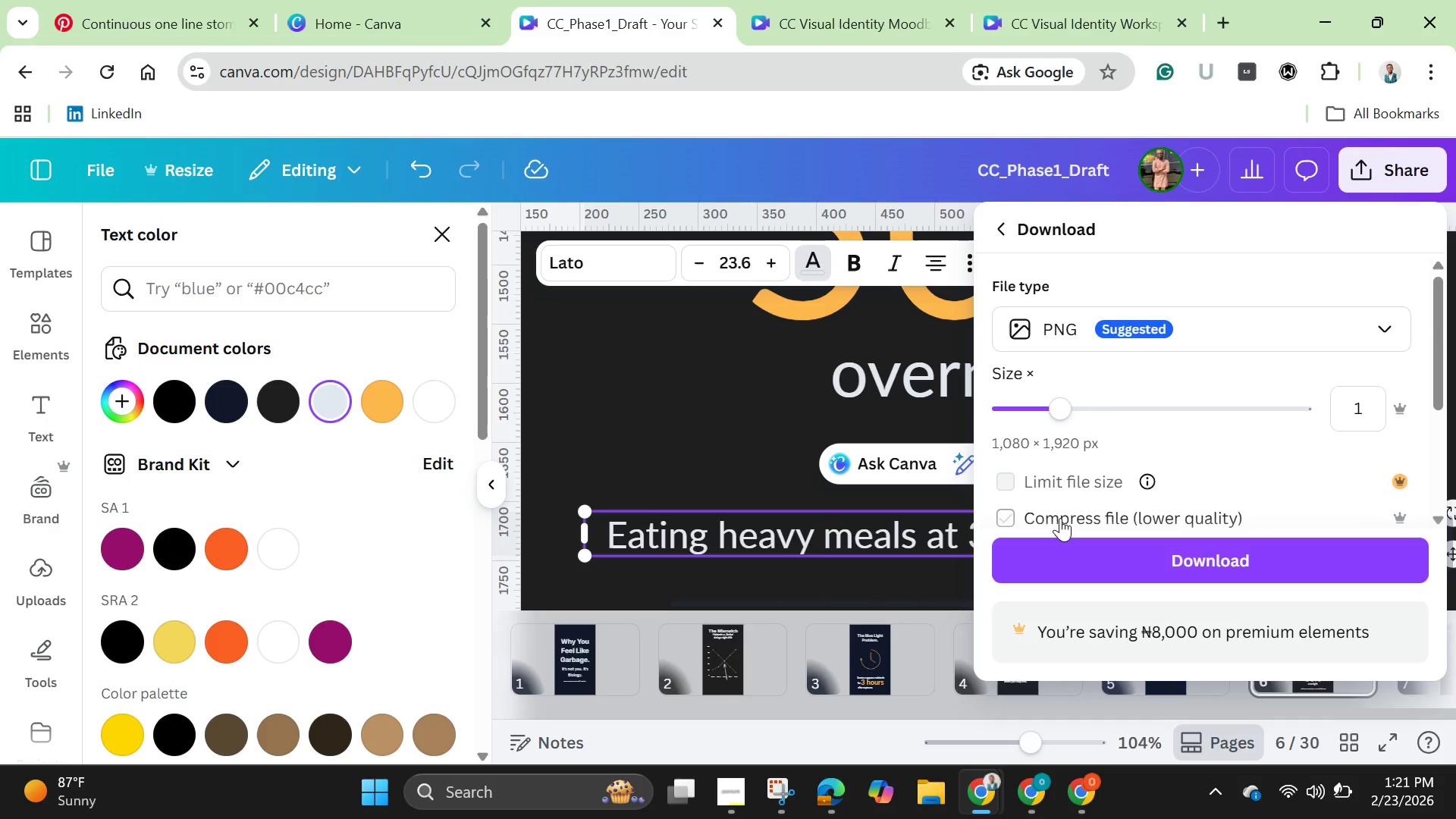 
wait(10.12)
 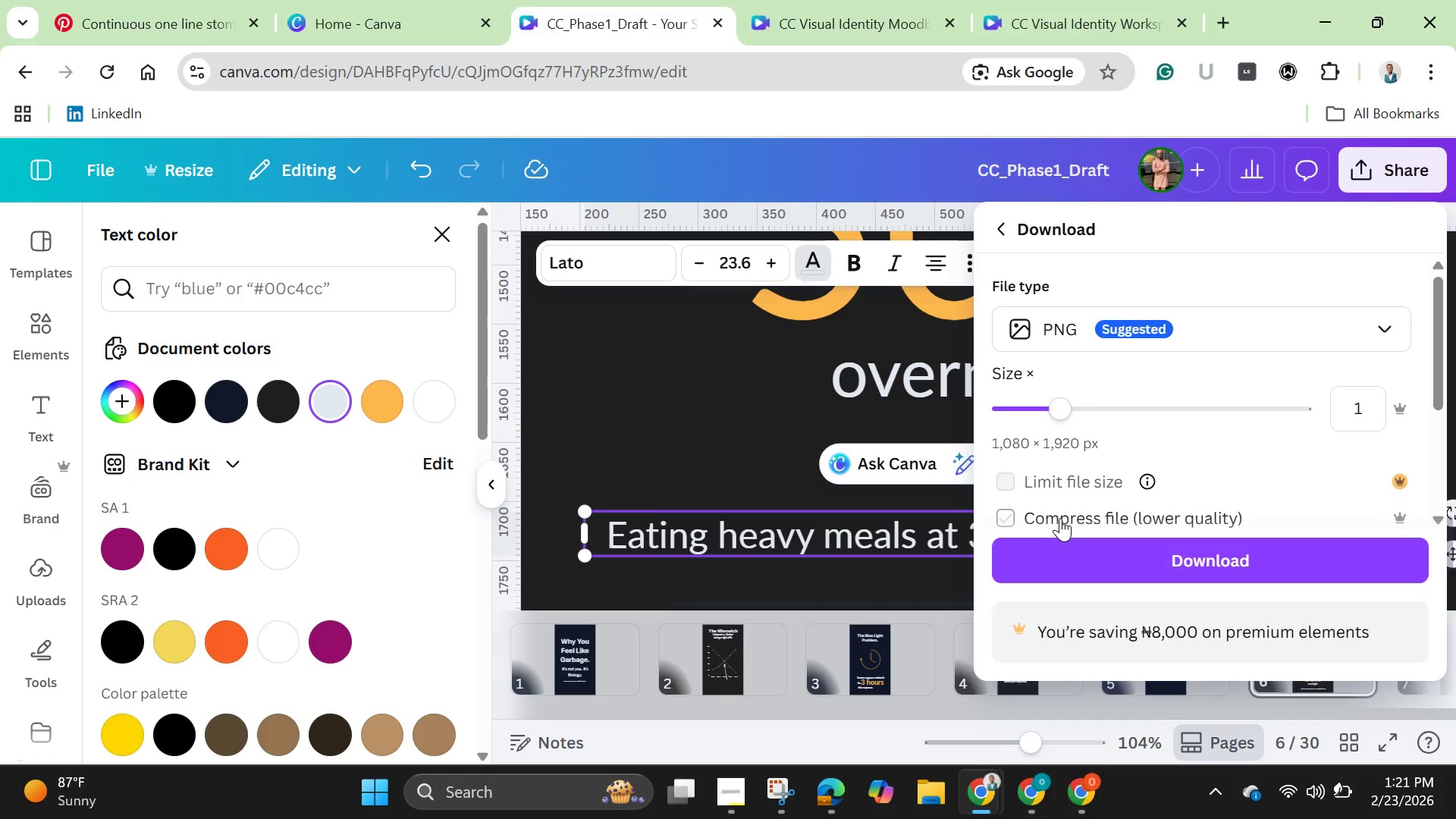 
left_click_drag(start_coordinate=[1068, 410], to_coordinate=[1324, 431])
 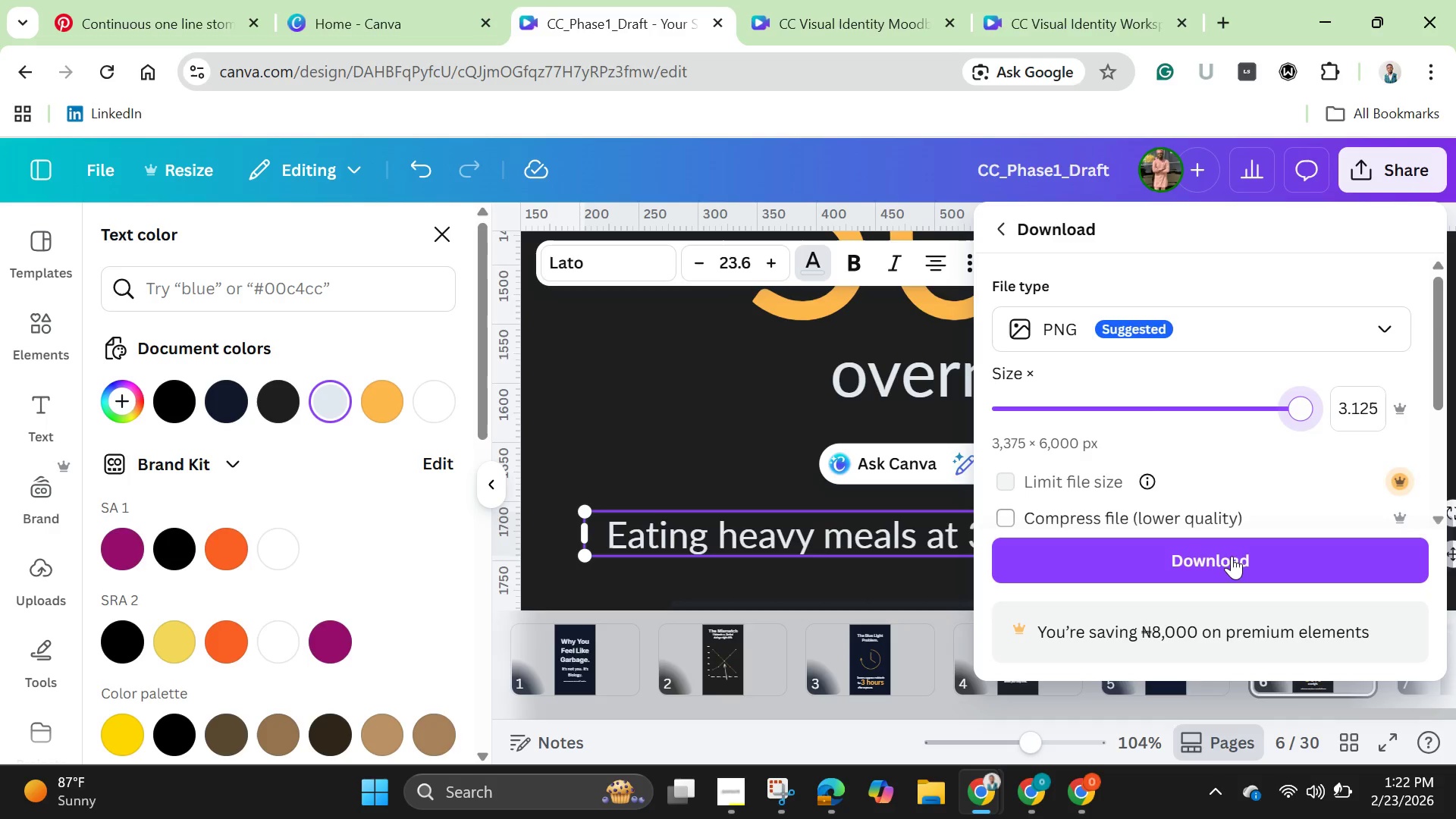 
scroll: coordinate [1207, 450], scroll_direction: down, amount: 2.0
 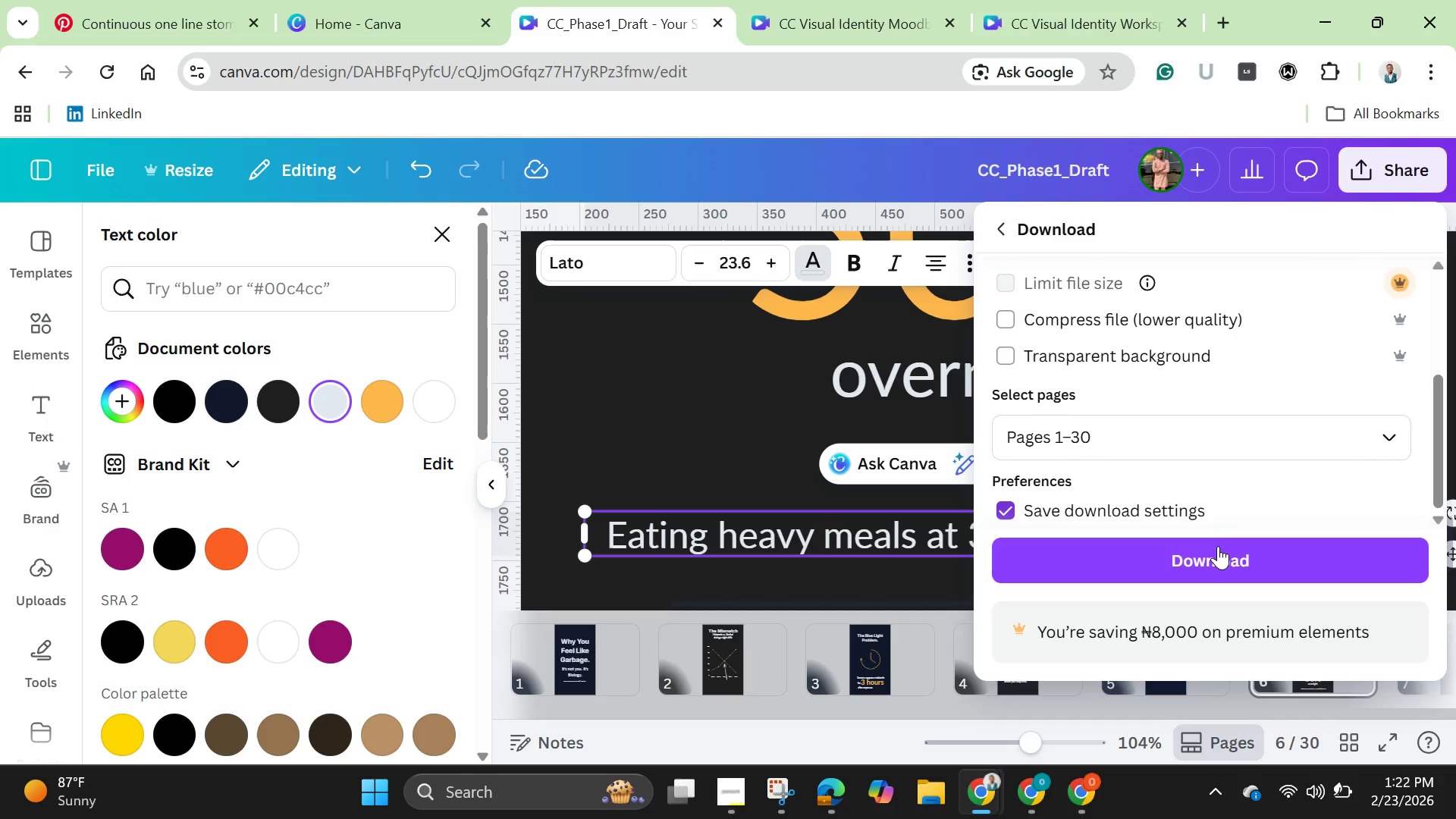 
left_click([1210, 563])
 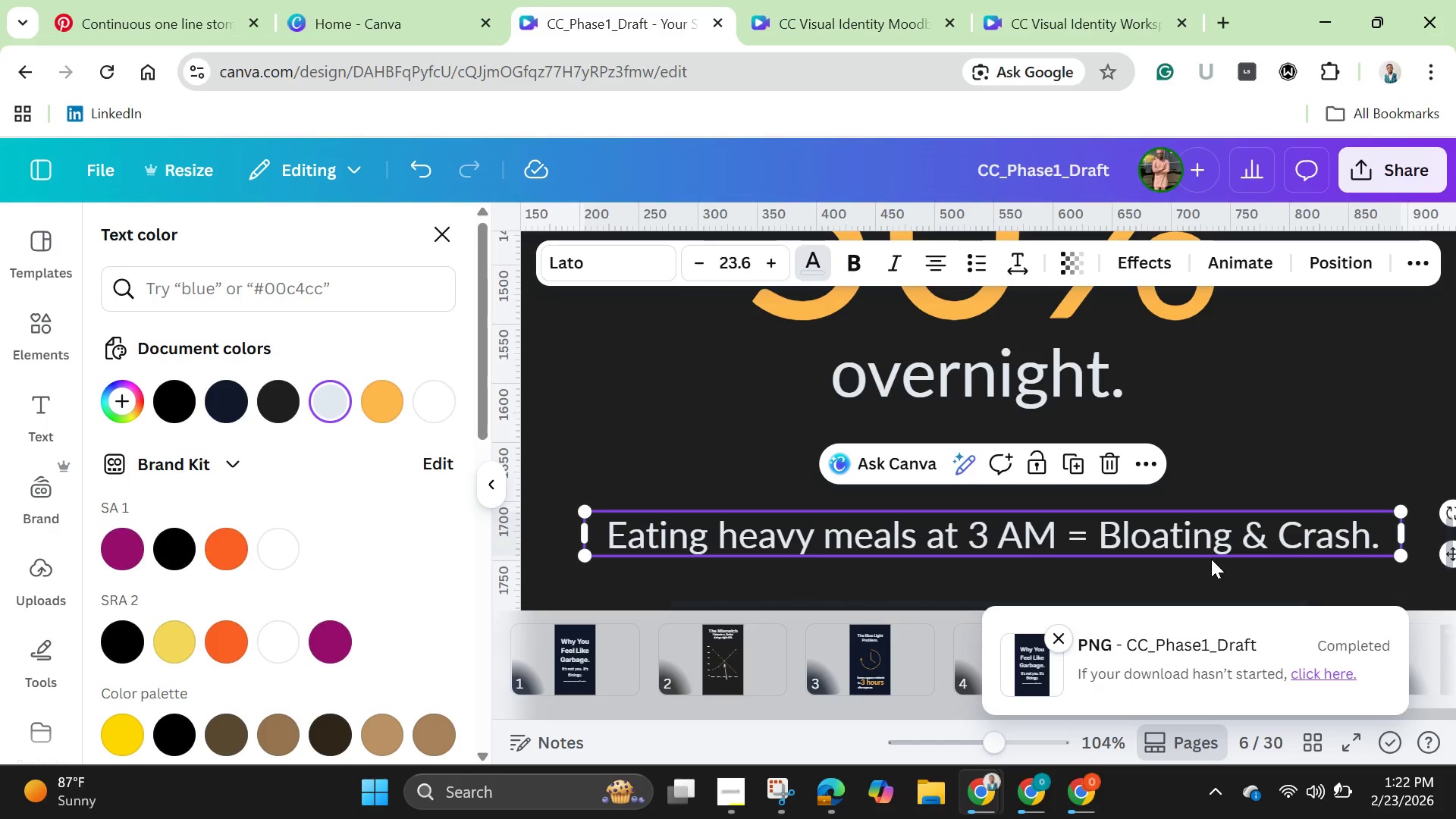 
wait(24.94)
 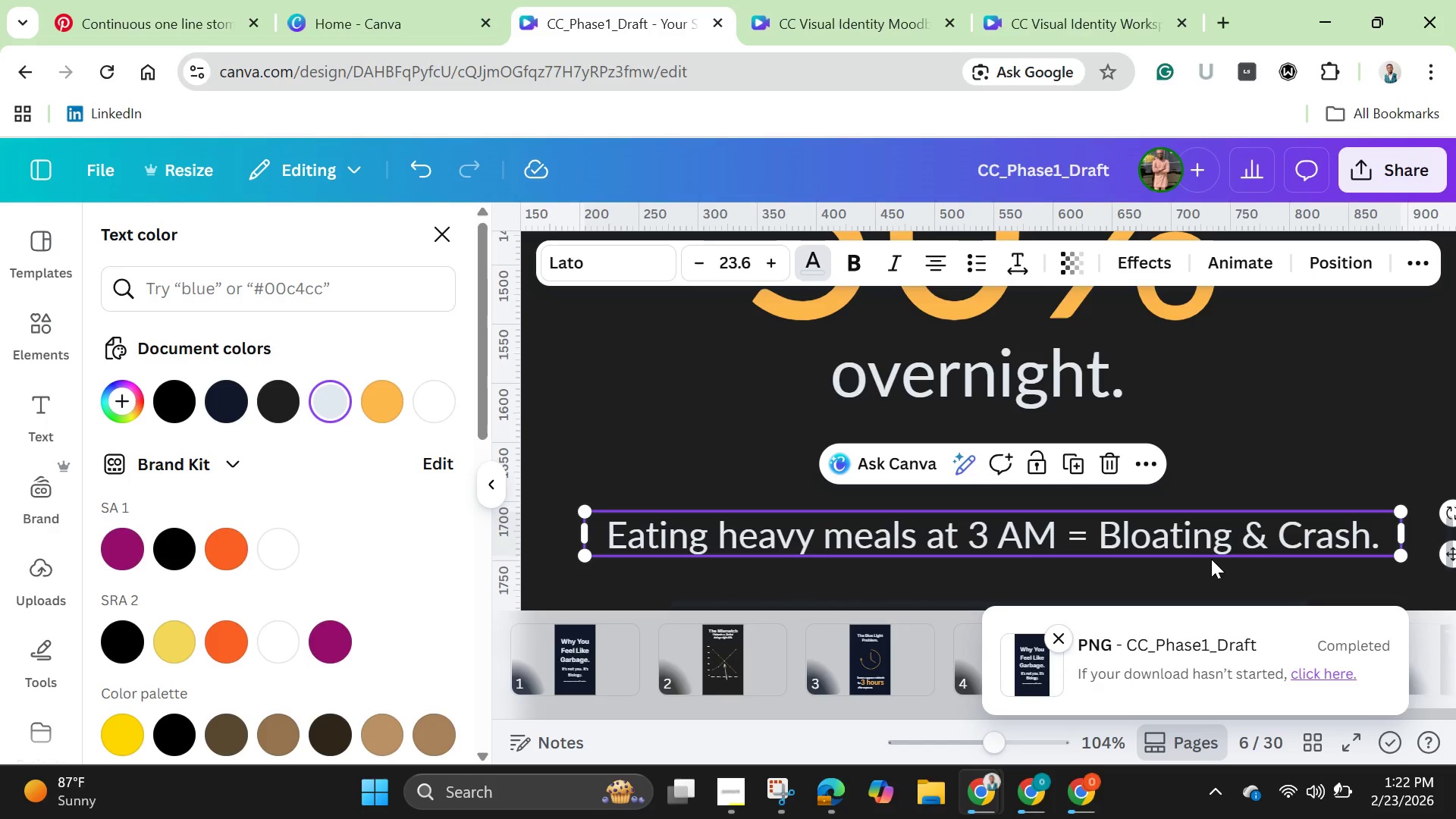 
key(Backspace)
type(CC Complete)
 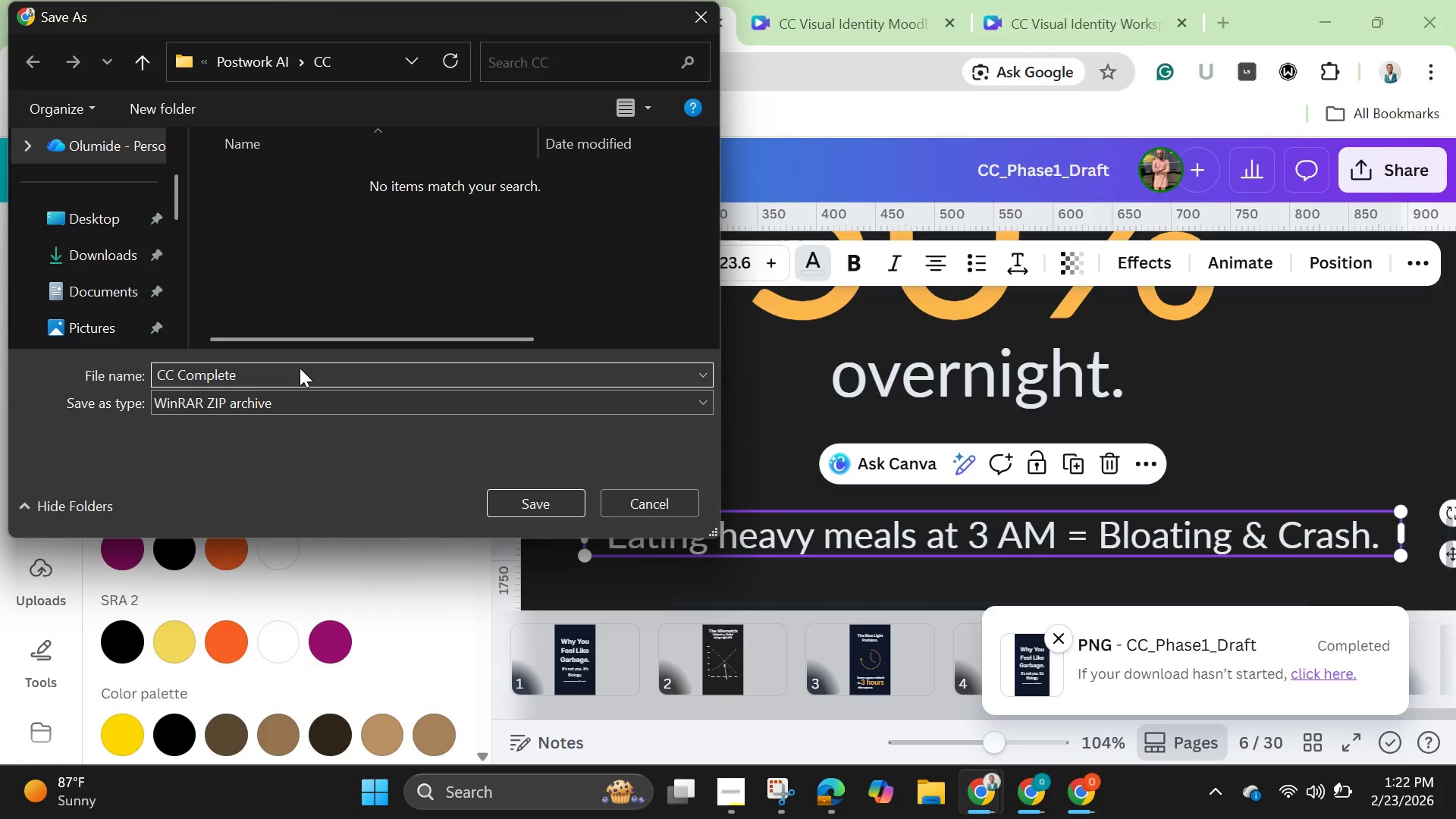 
wait(5.8)
 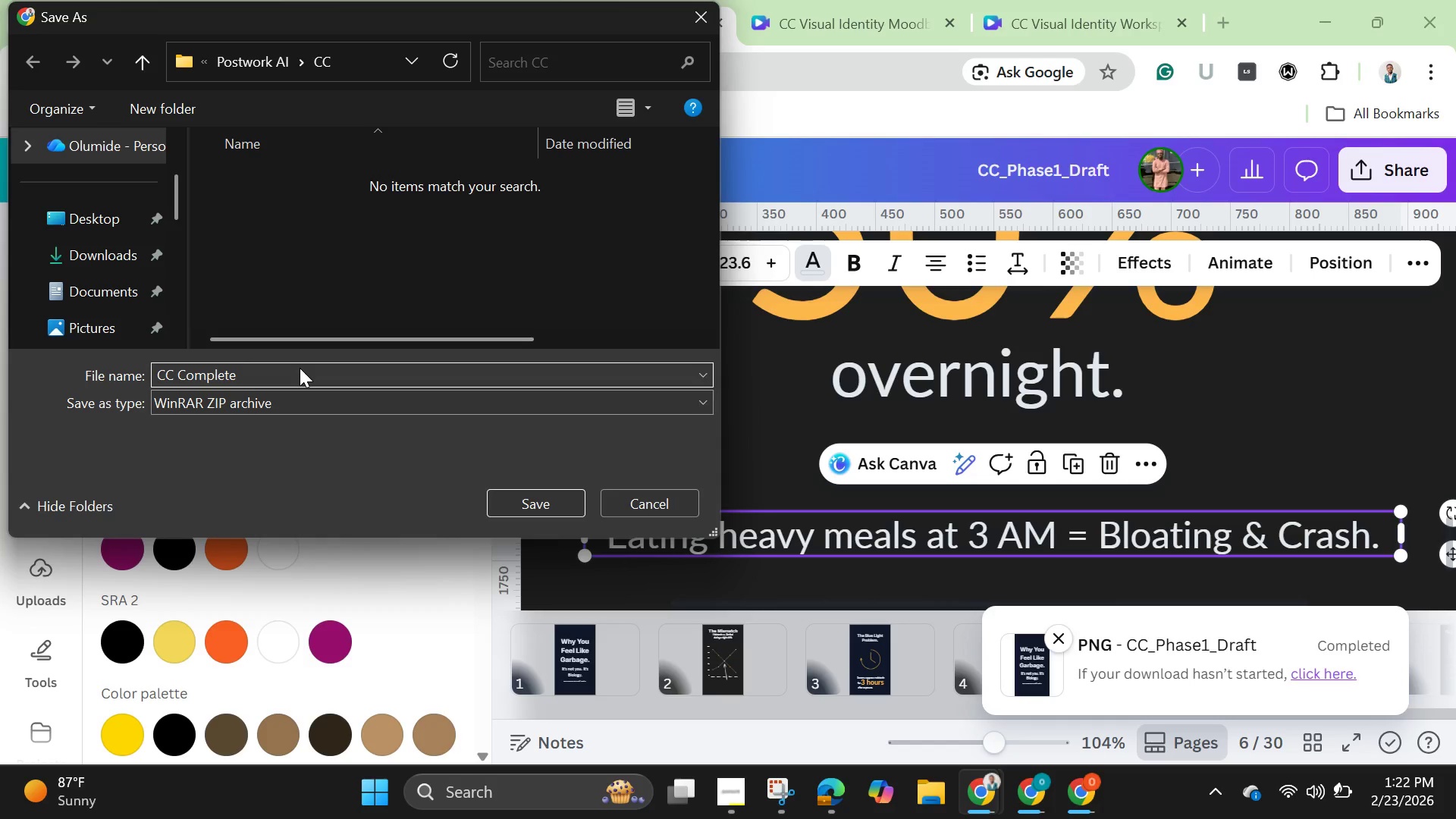 
key(Space)
 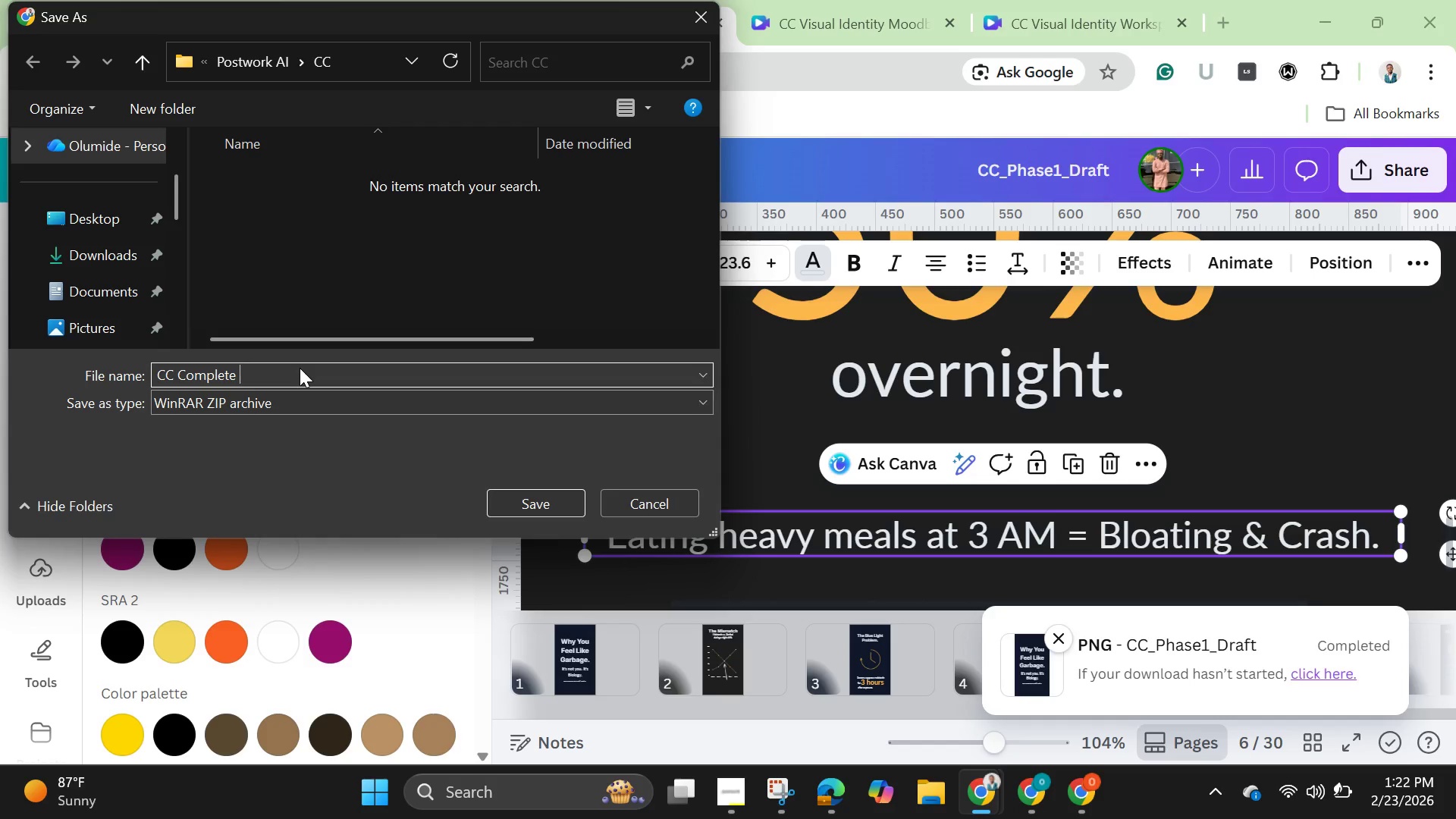 
type(Project Review)
 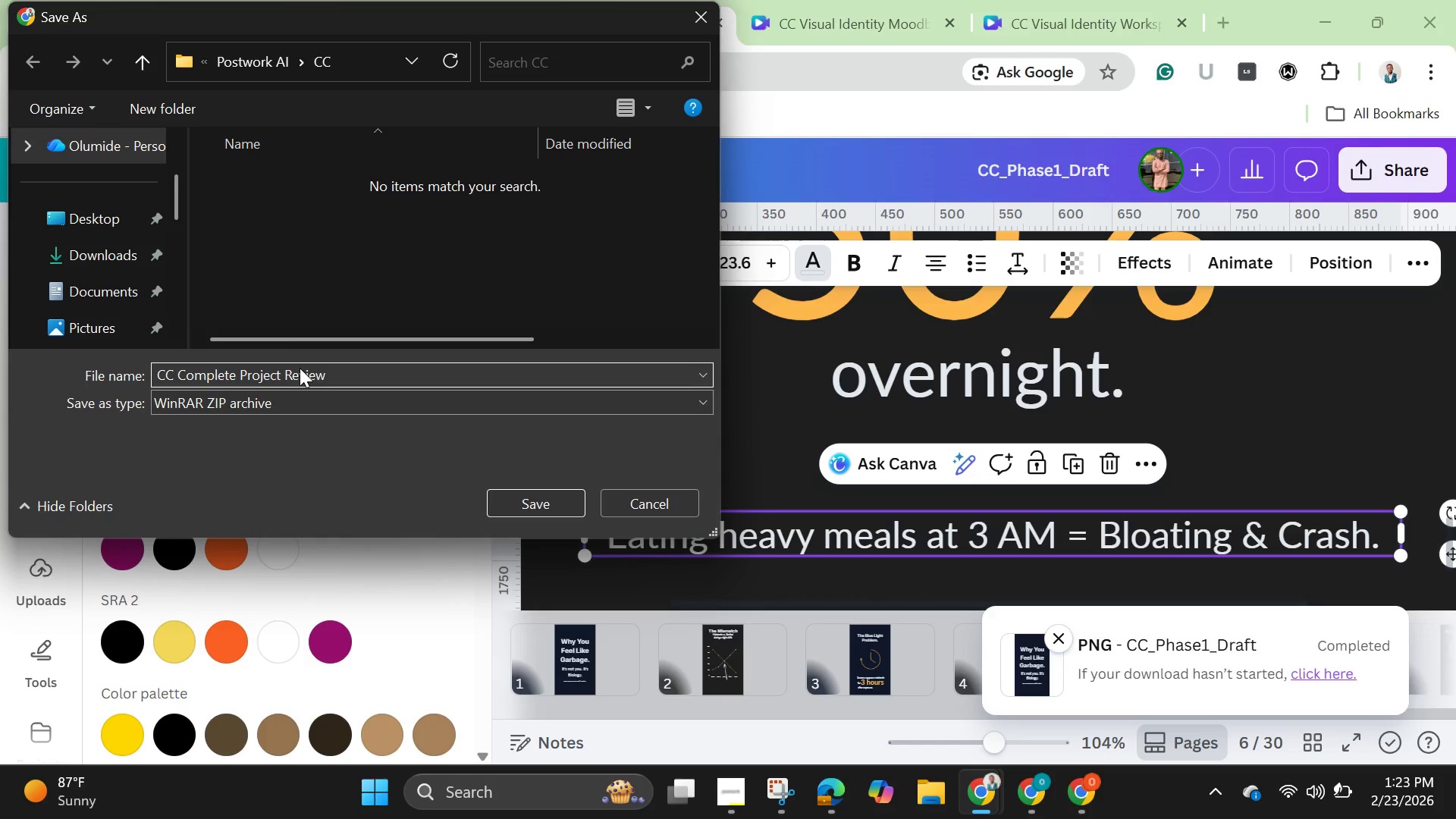 
double_click([264, 378])
 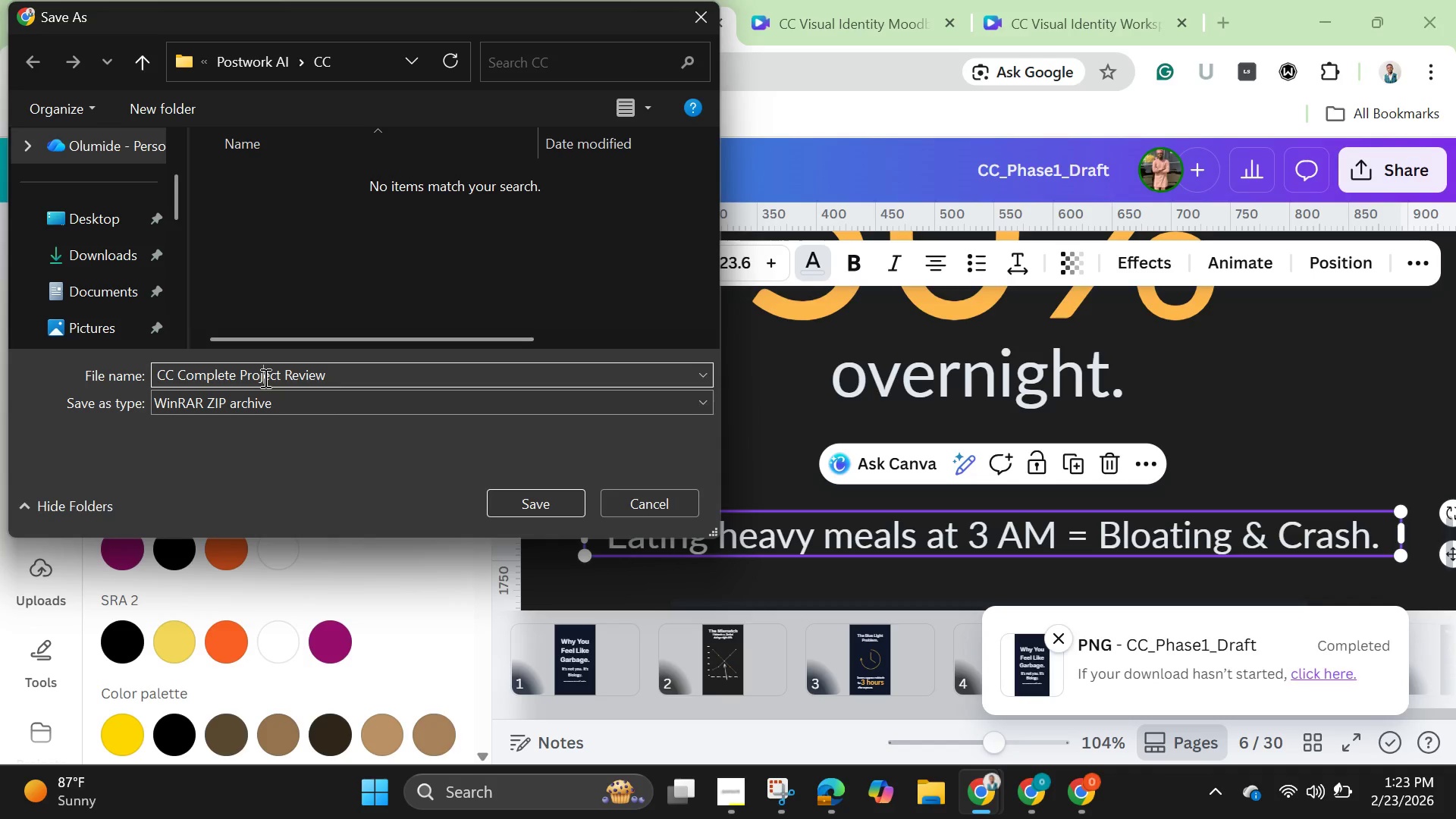 
triple_click([264, 378])
 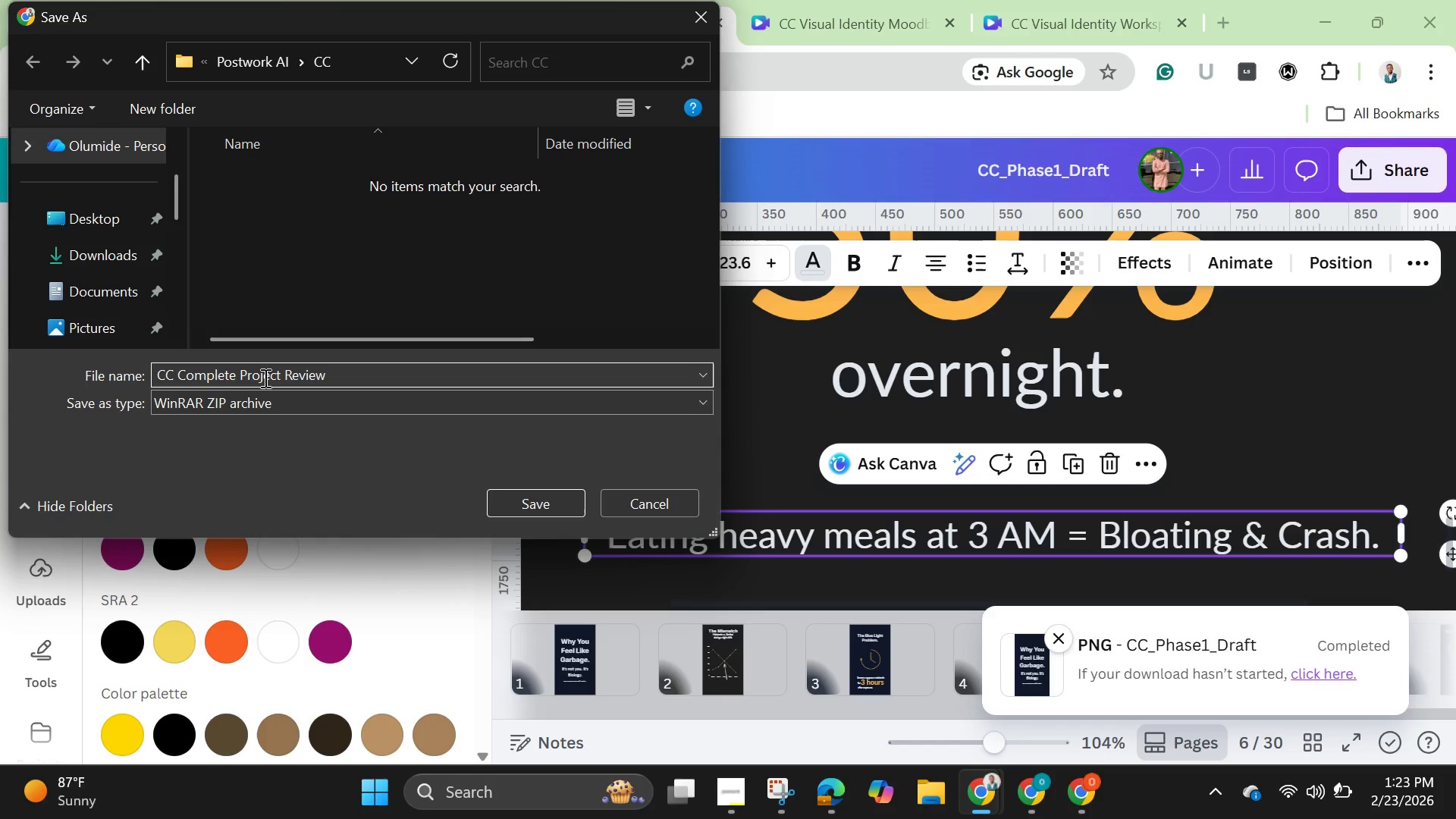 
double_click([264, 378])
 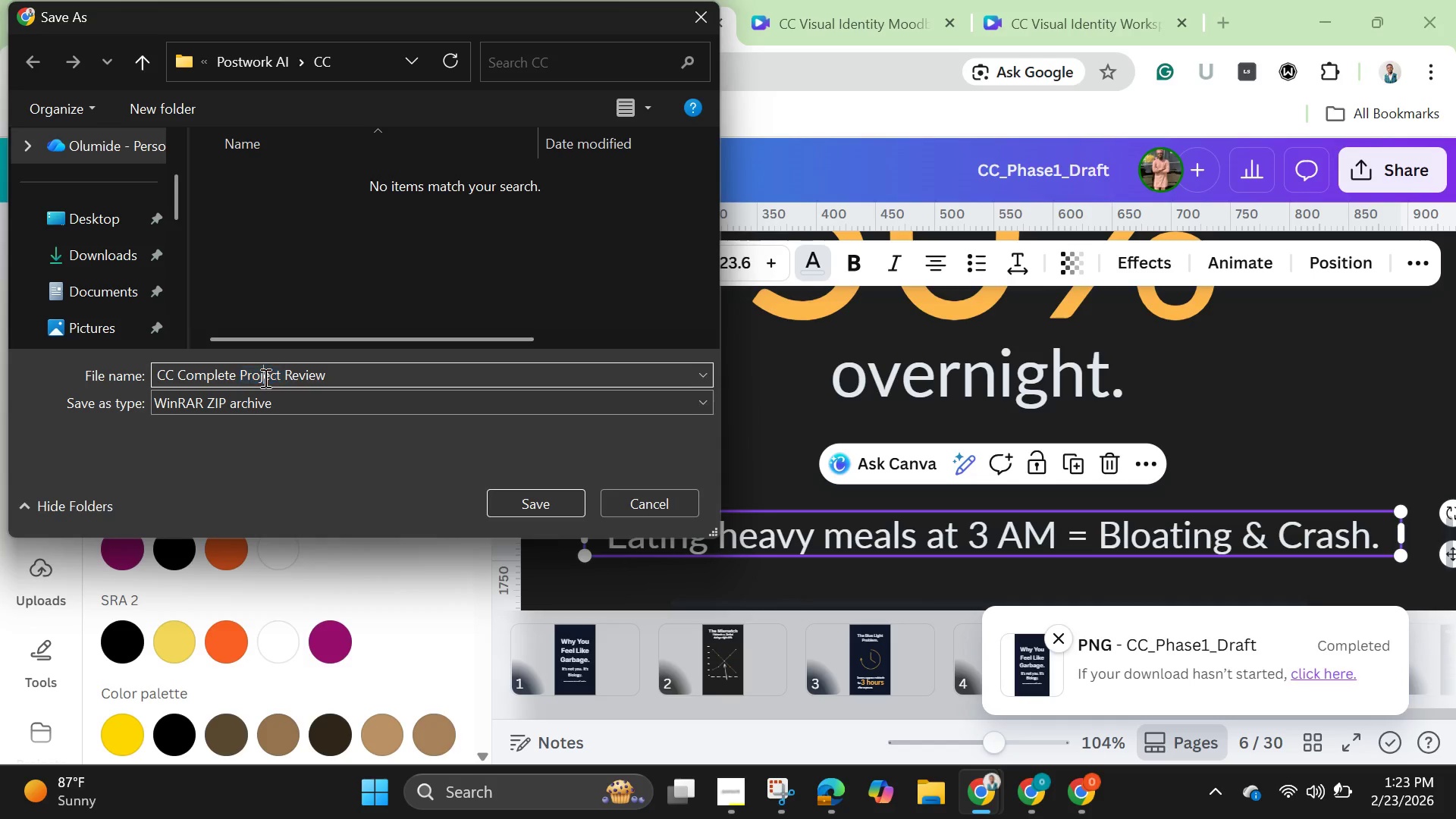 
triple_click([264, 378])
 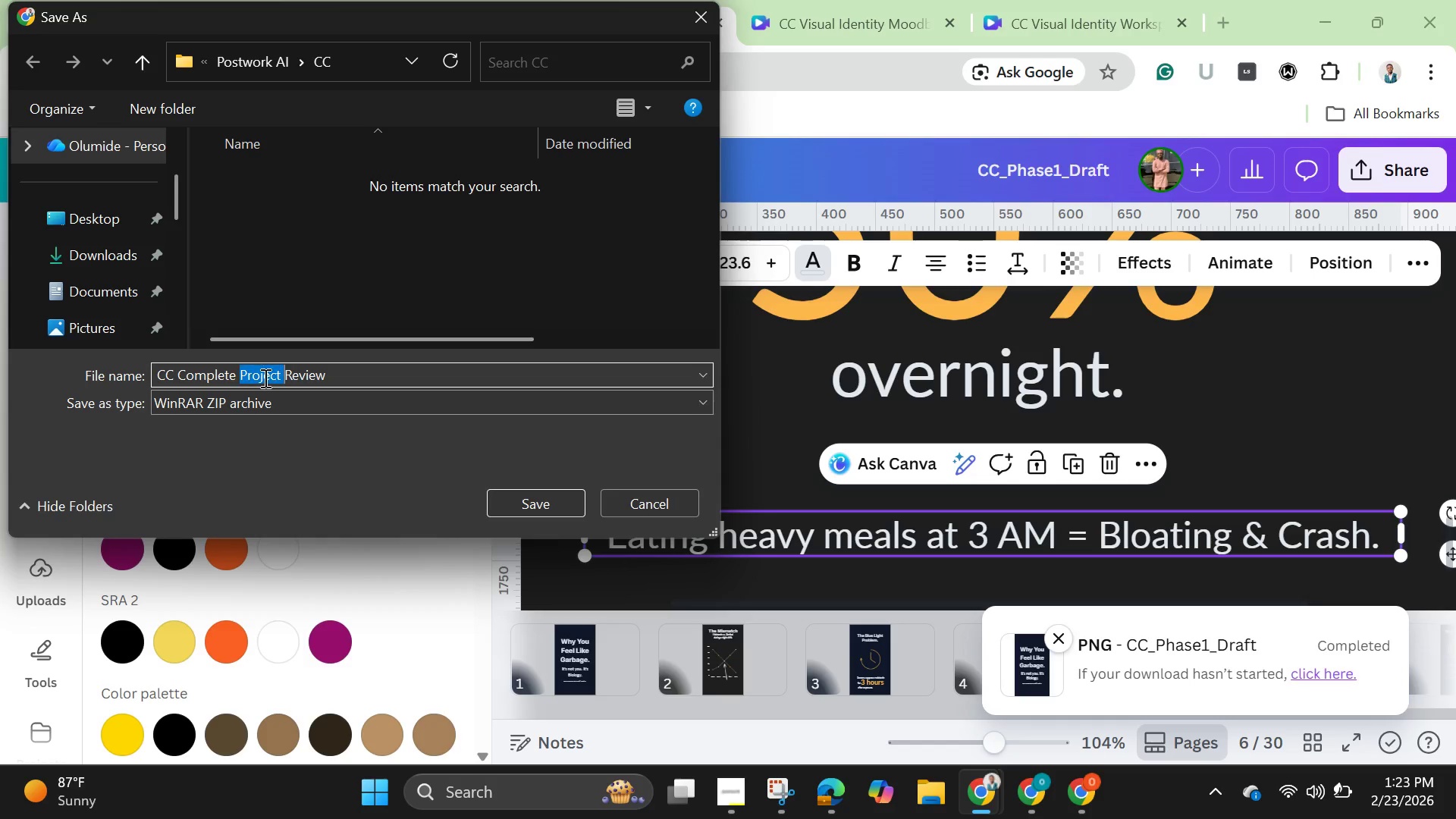 
triple_click([264, 378])
 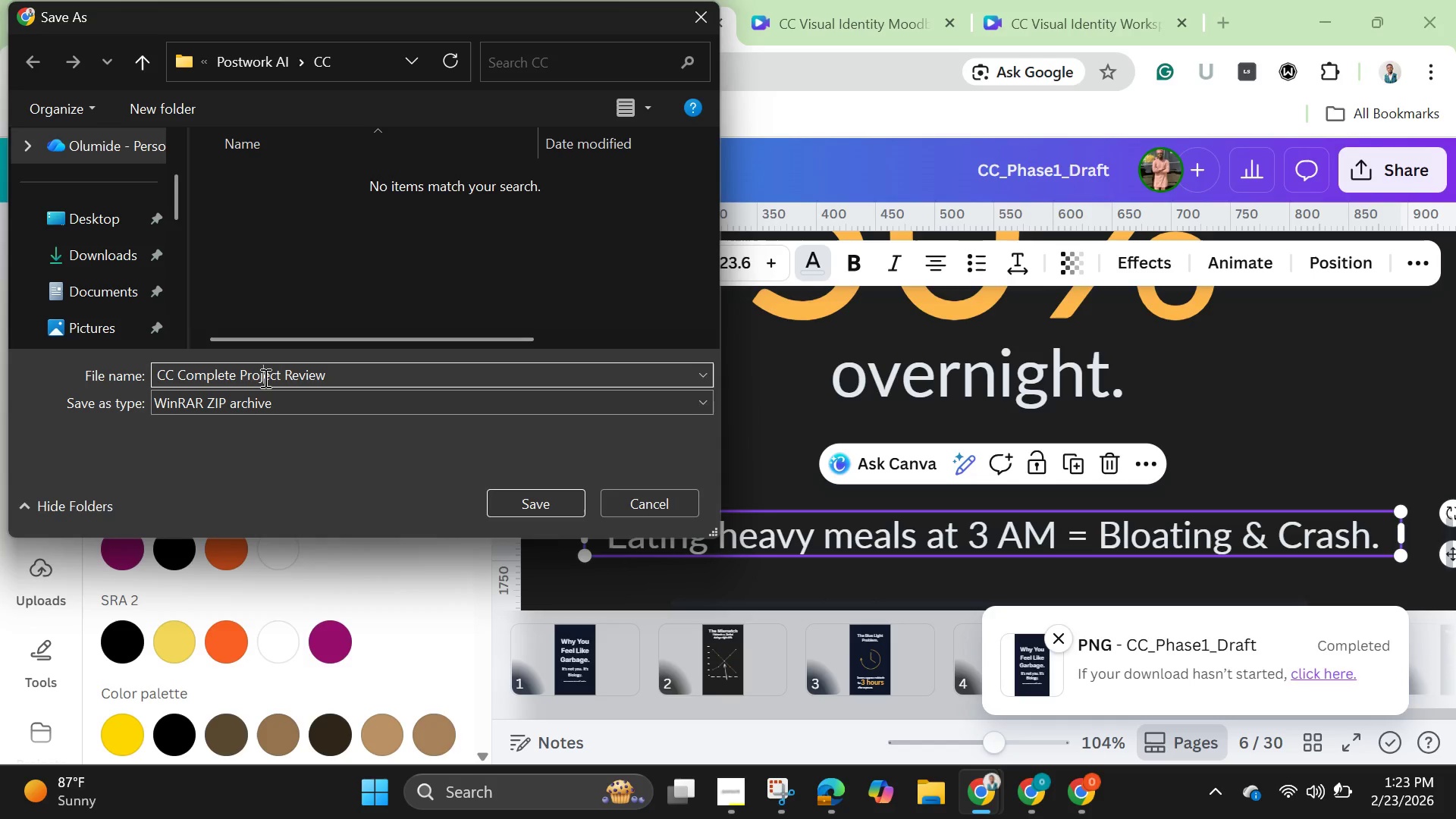 
triple_click([264, 378])
 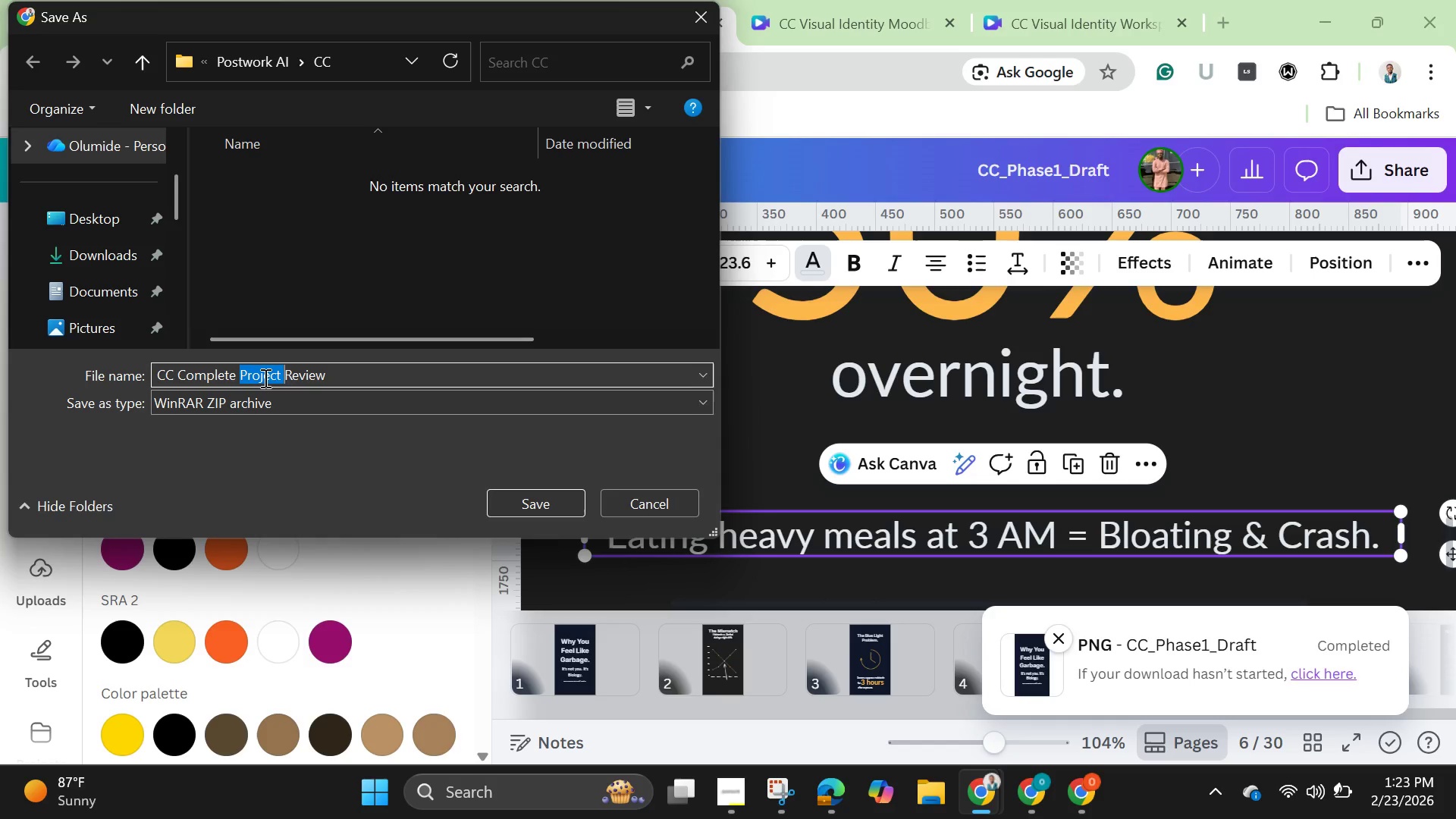 
triple_click([264, 378])
 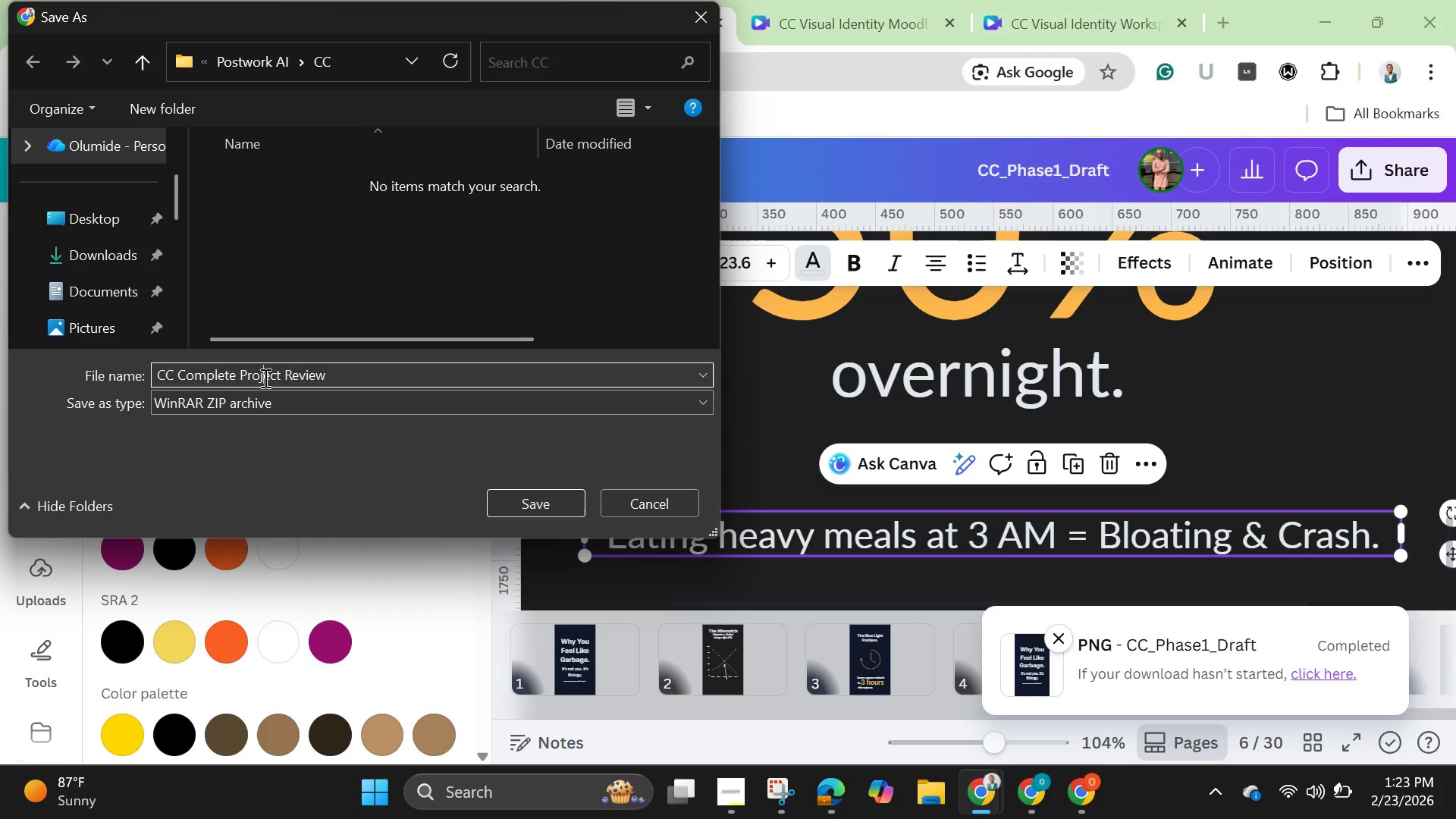 
triple_click([264, 378])
 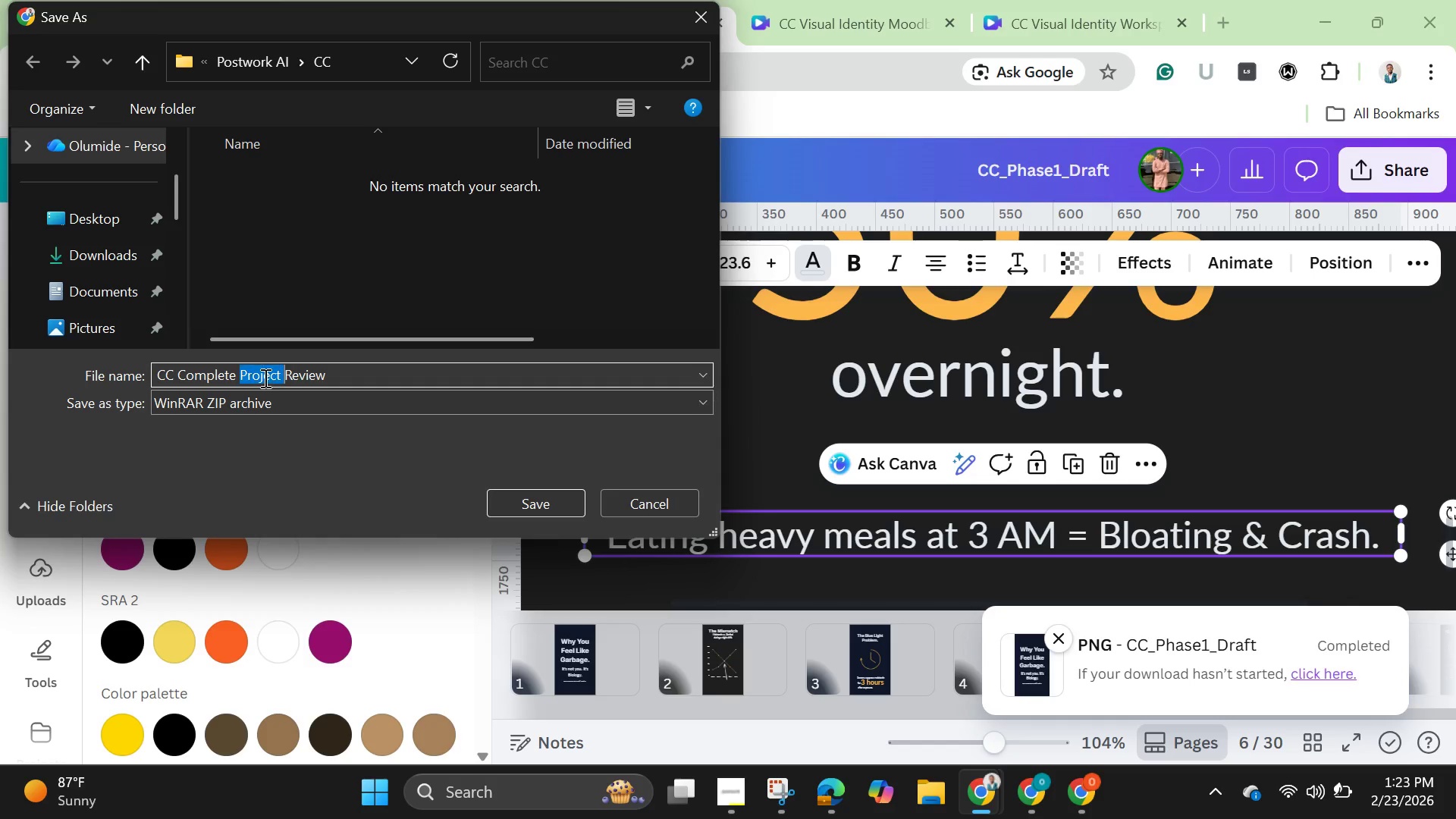 
triple_click([264, 378])
 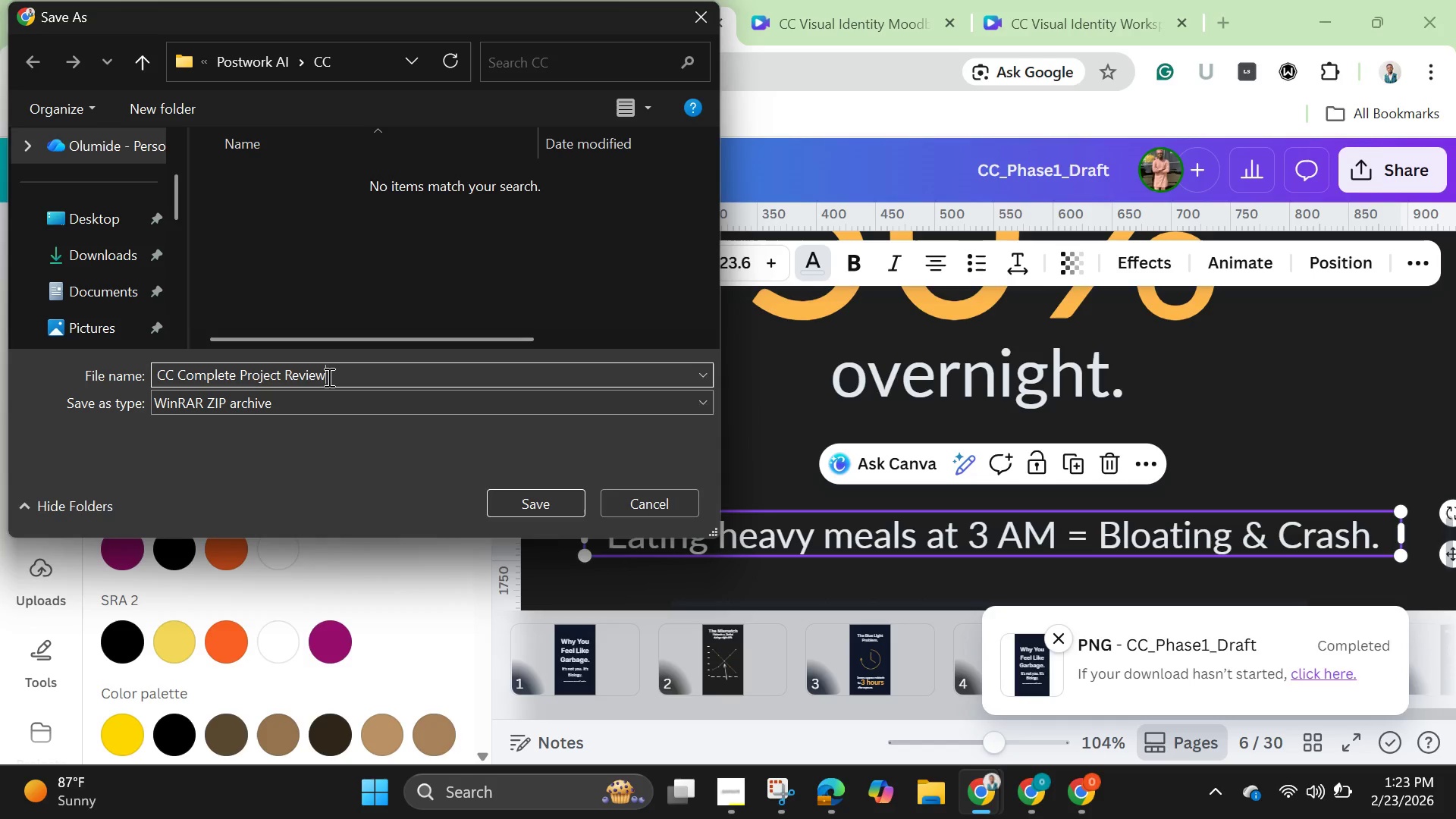 
double_click([328, 377])
 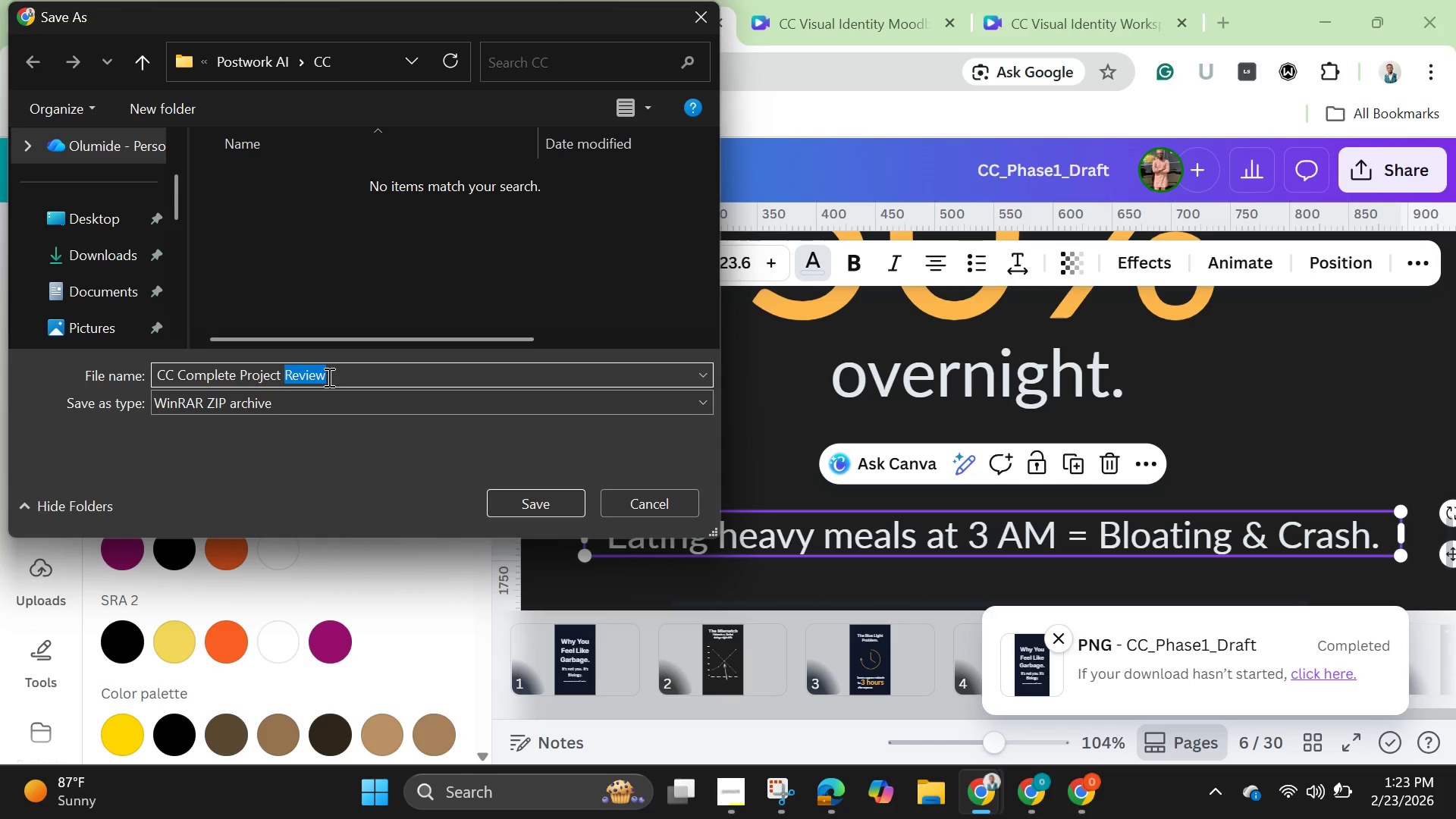 
key(Control+A)
 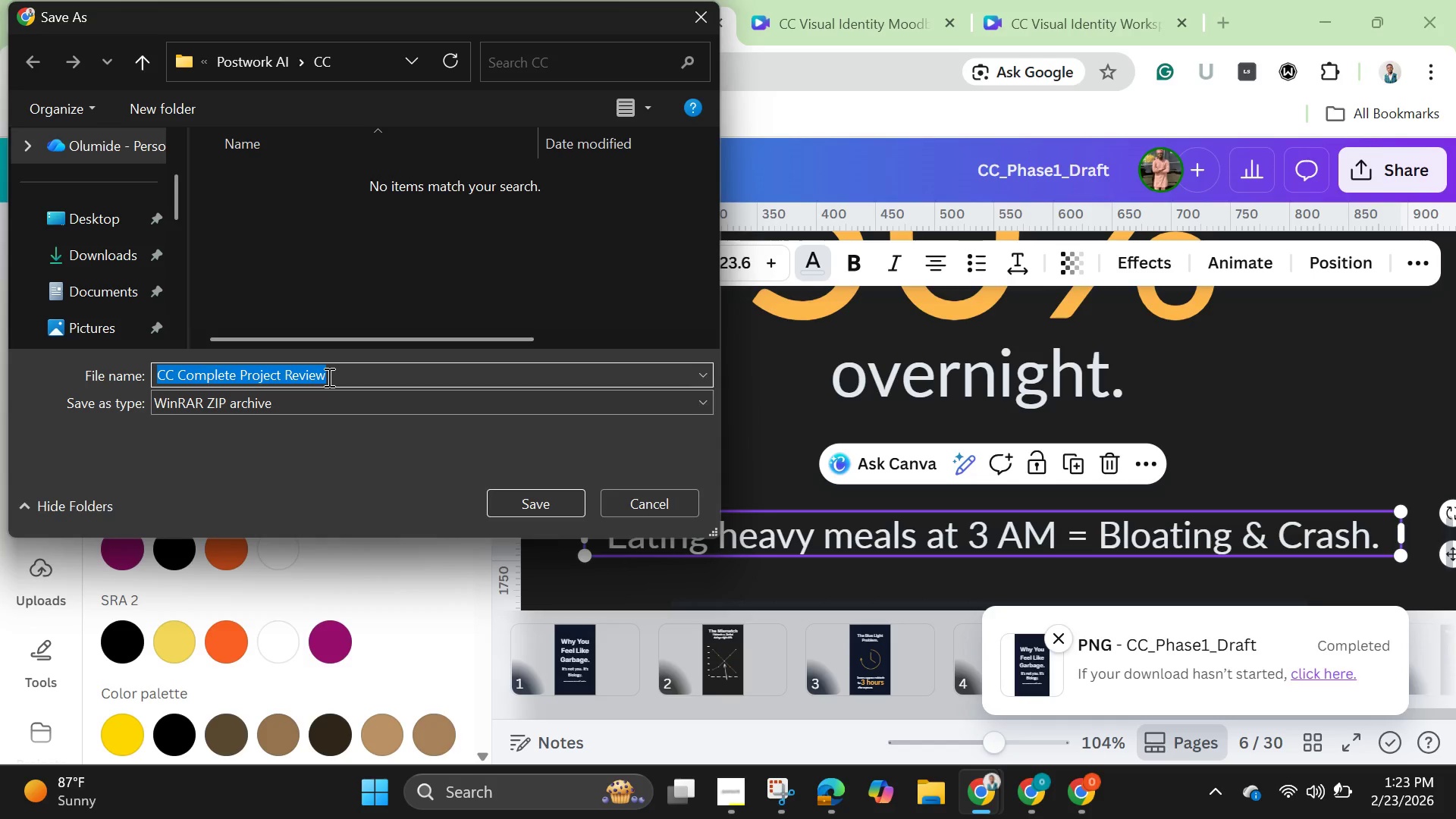 
key(Control+C)
 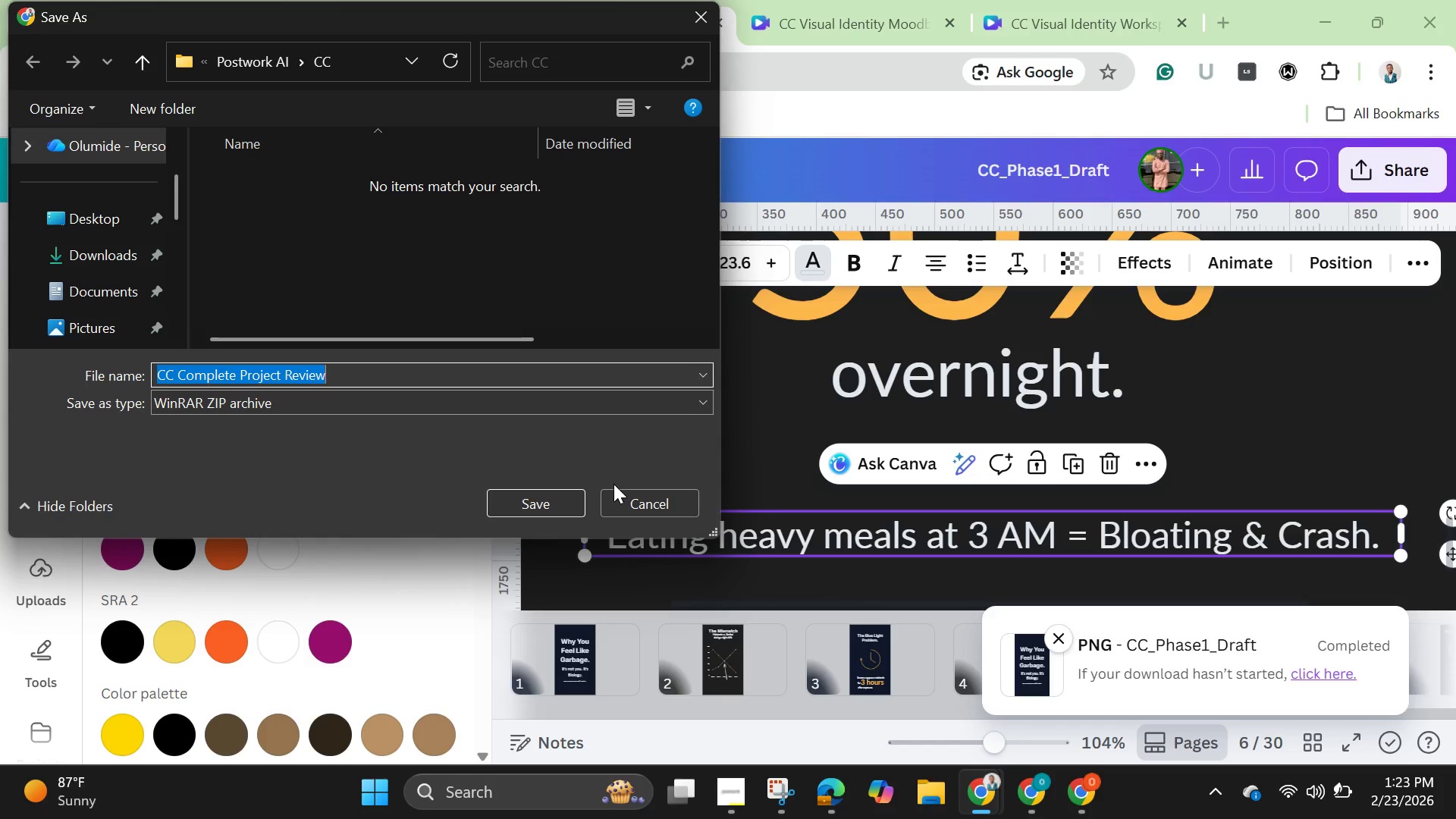 
left_click([650, 498])
 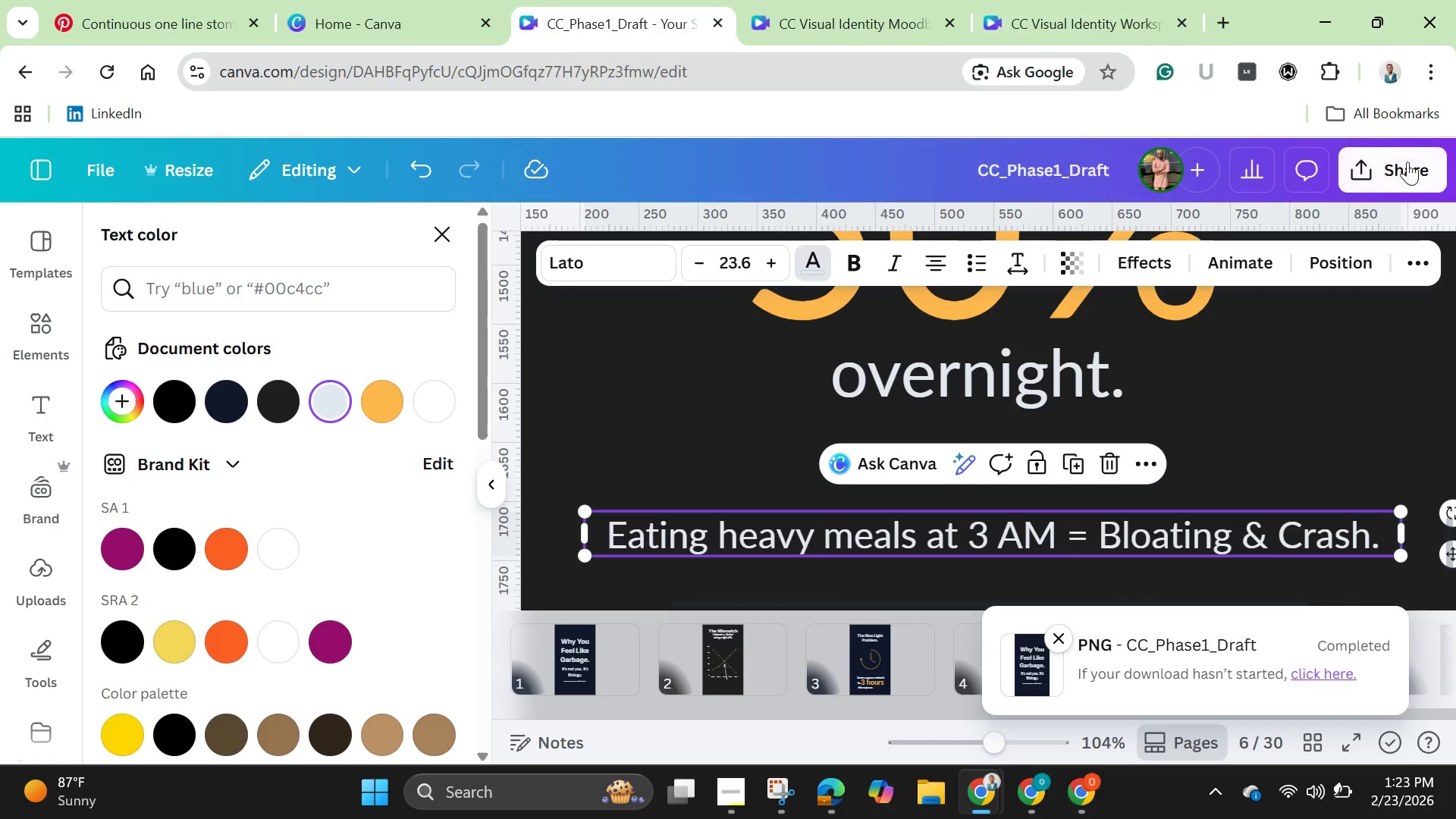 
left_click([1400, 174])
 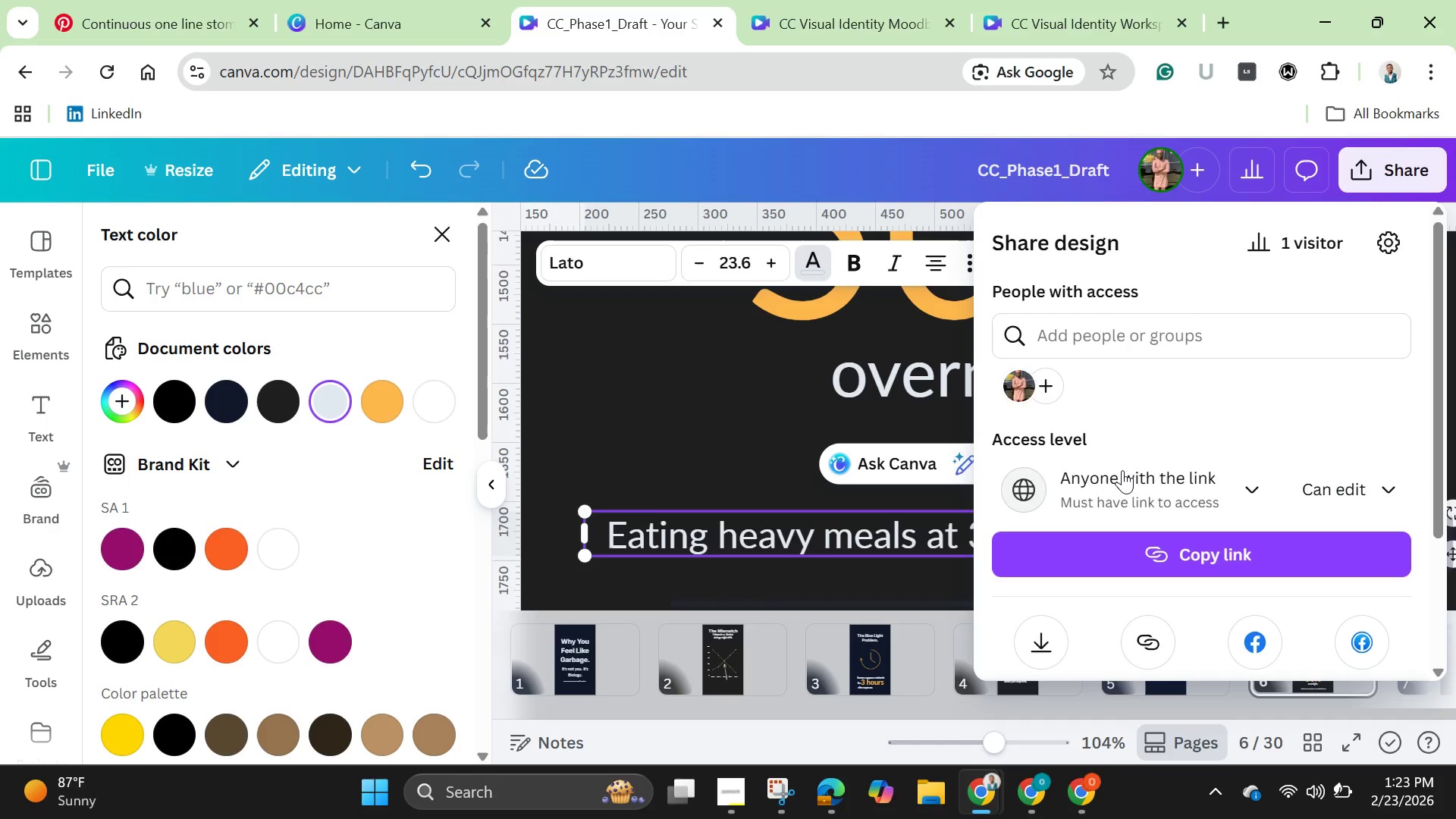 
scroll: coordinate [1120, 483], scroll_direction: down, amount: 1.0
 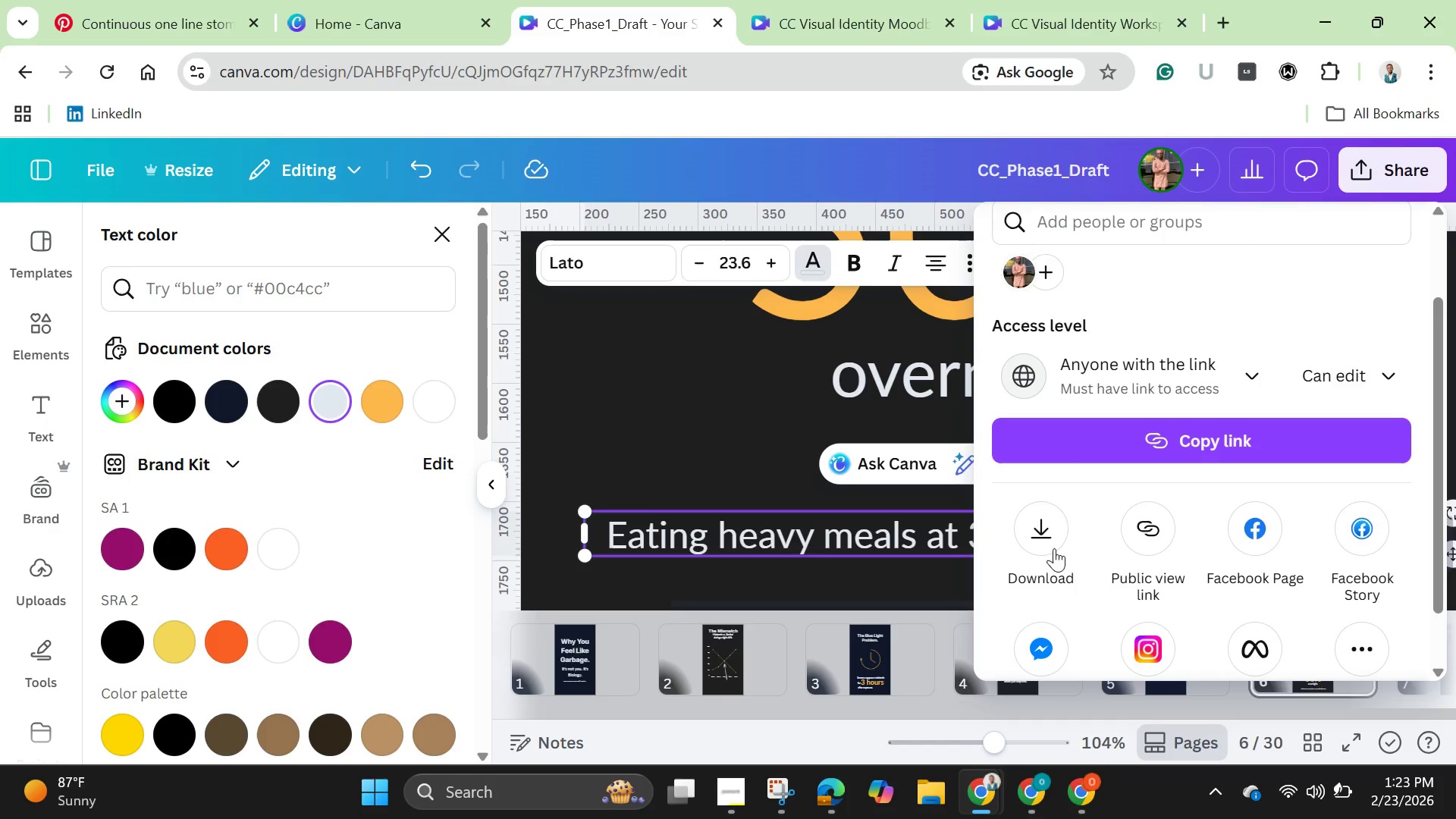 
left_click([1049, 541])
 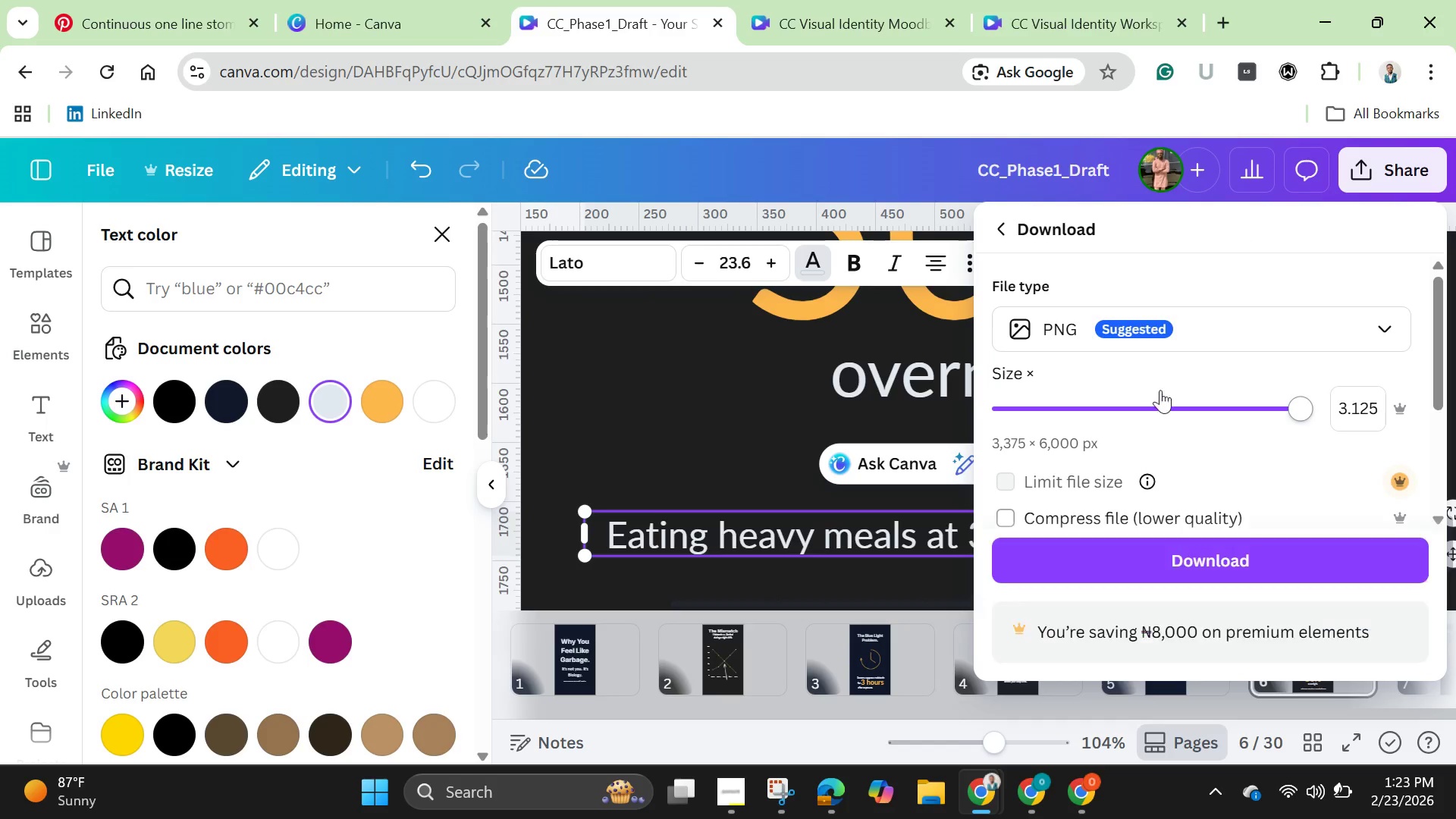 
left_click([1183, 332])
 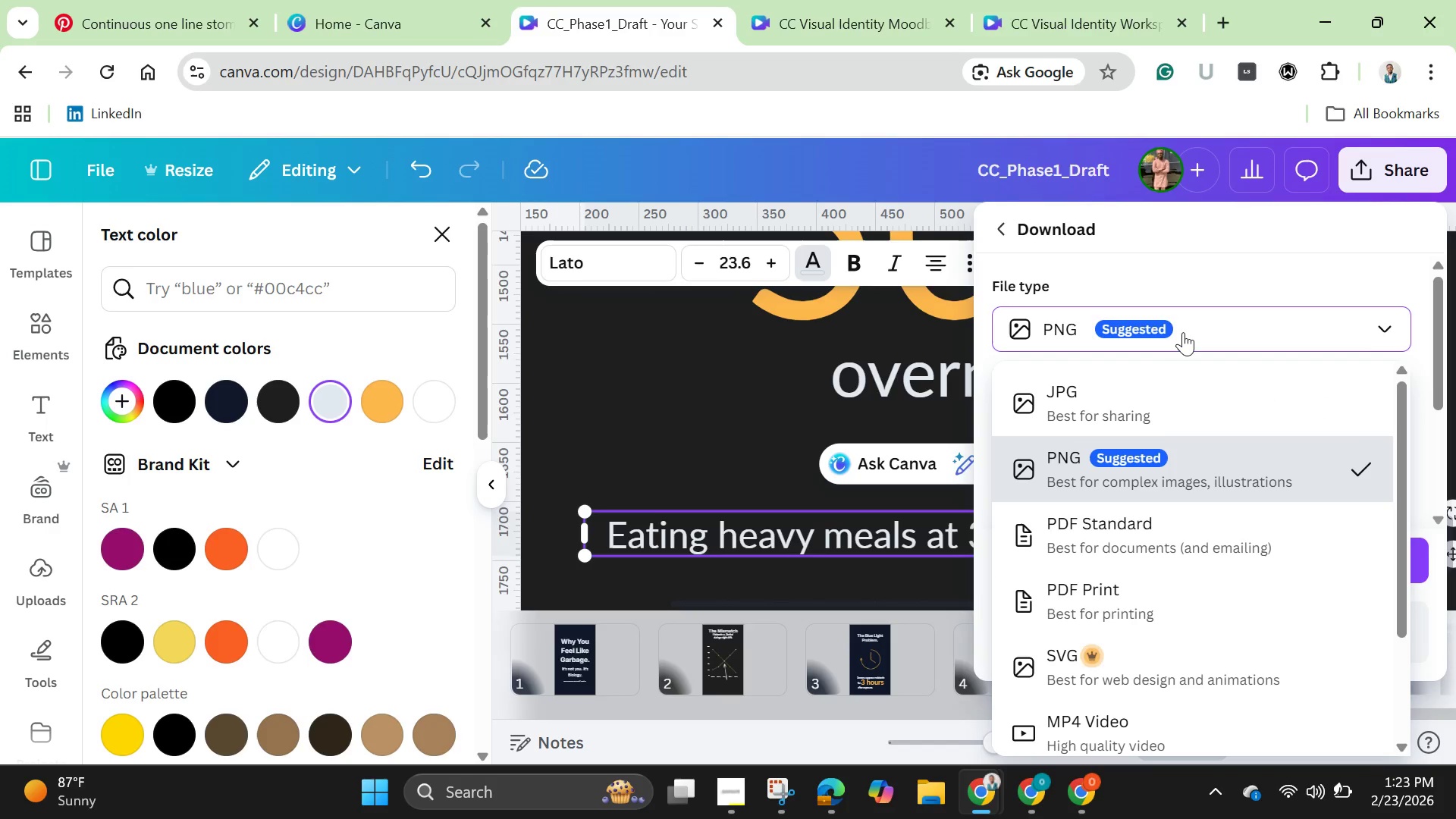 
scroll: coordinate [1149, 346], scroll_direction: down, amount: 4.0
 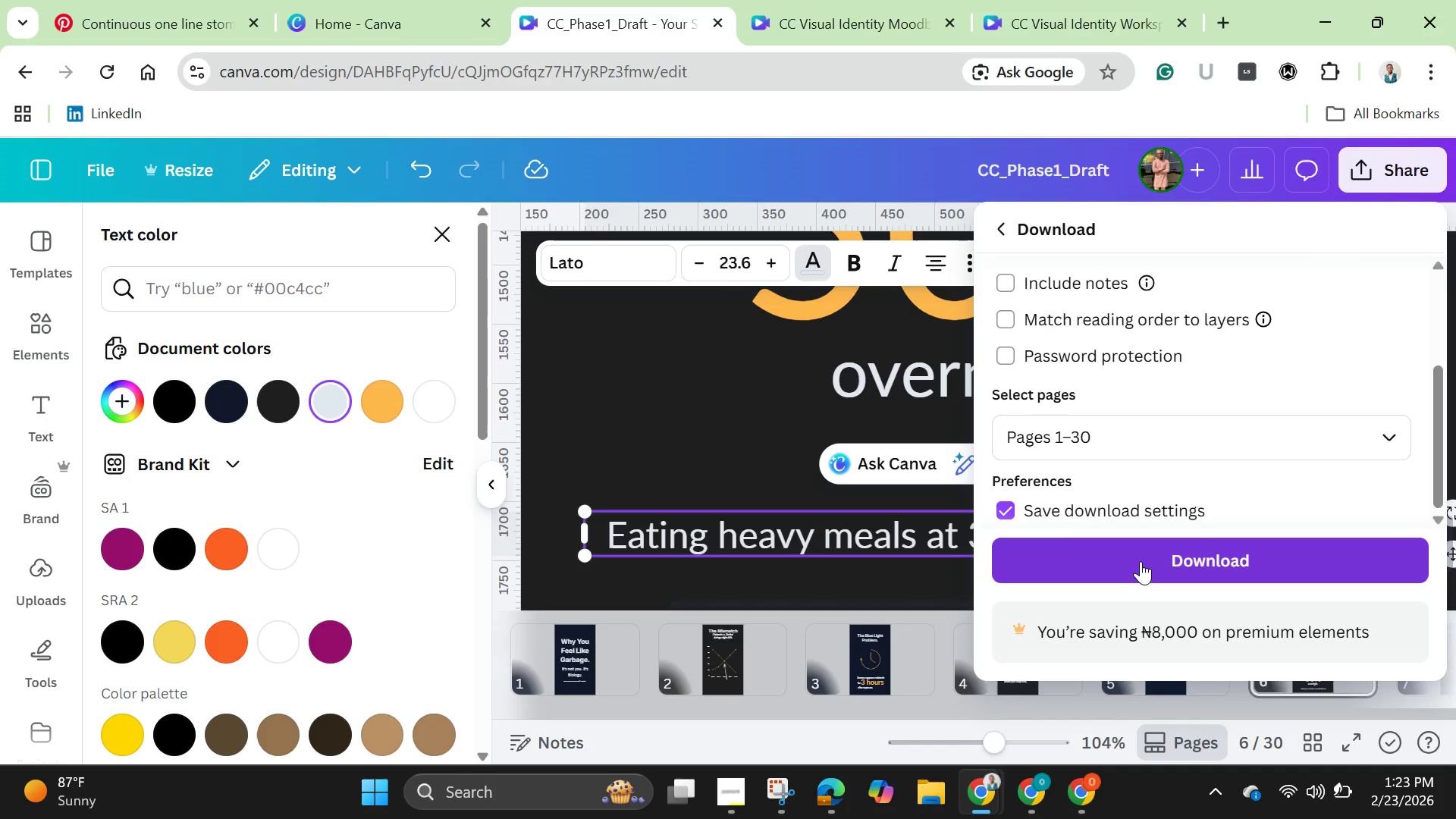 
left_click([1141, 561])
 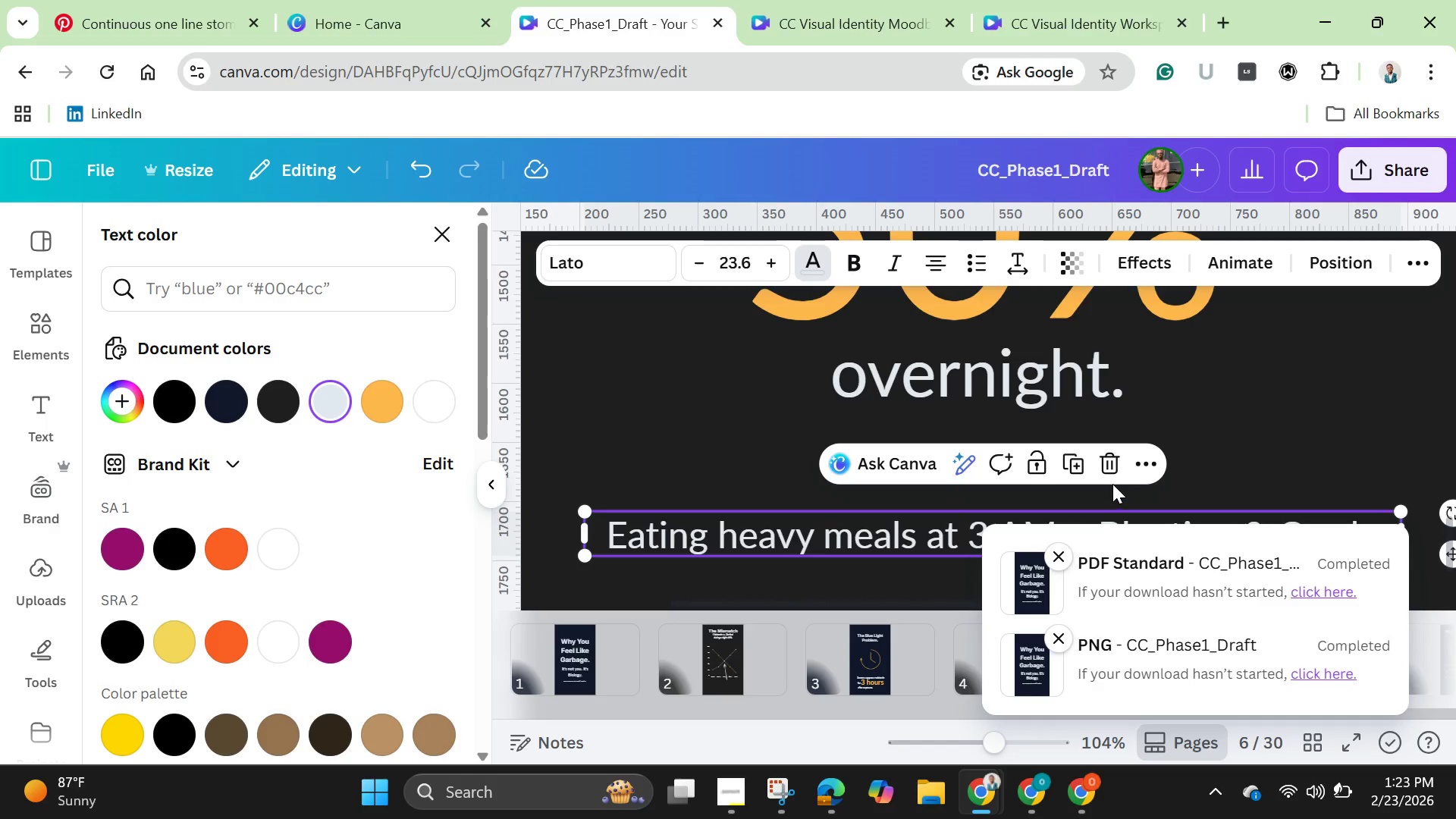 
wait(13.73)
 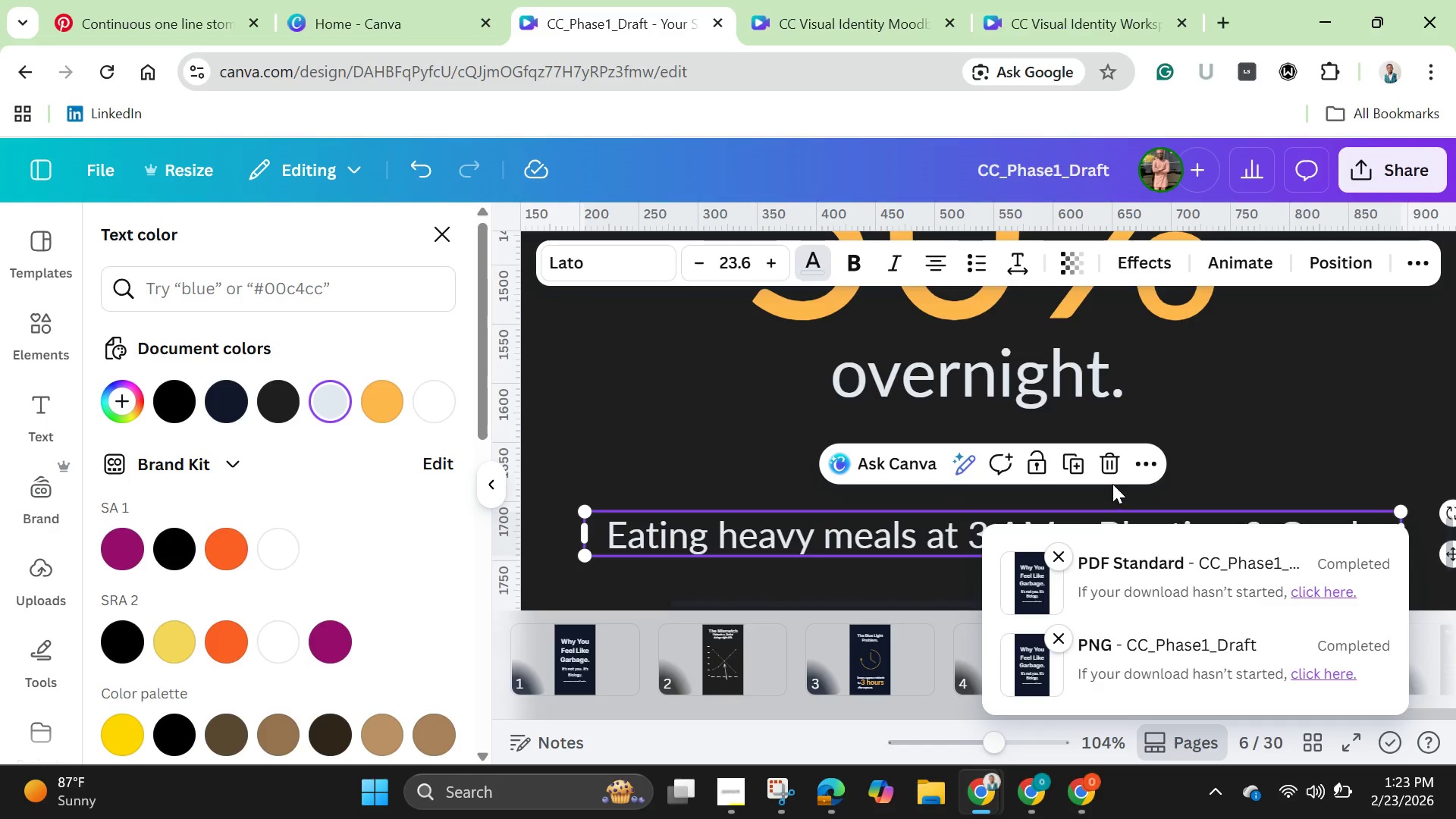 
key(Backspace)
 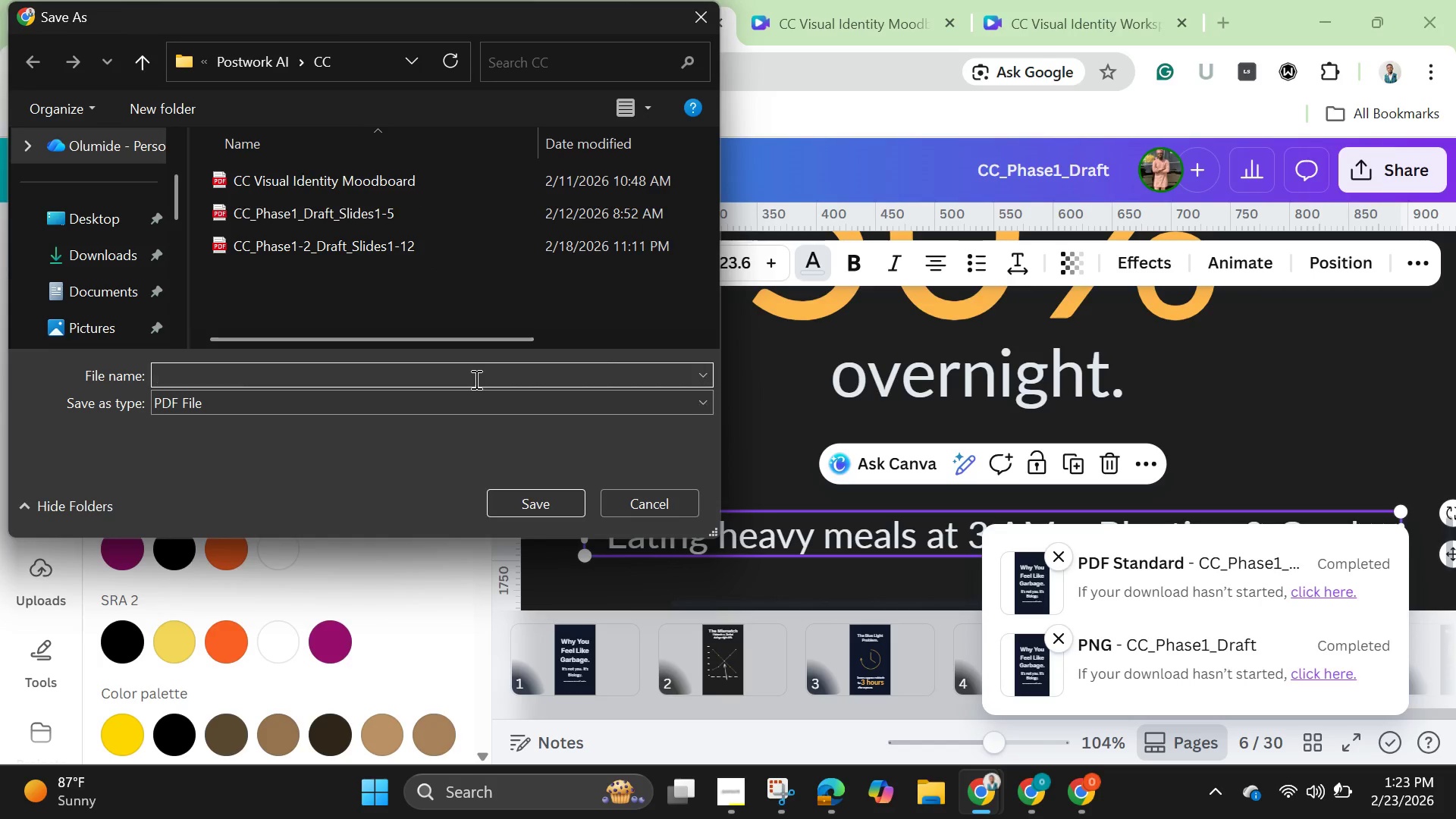 
key(Control+V)
 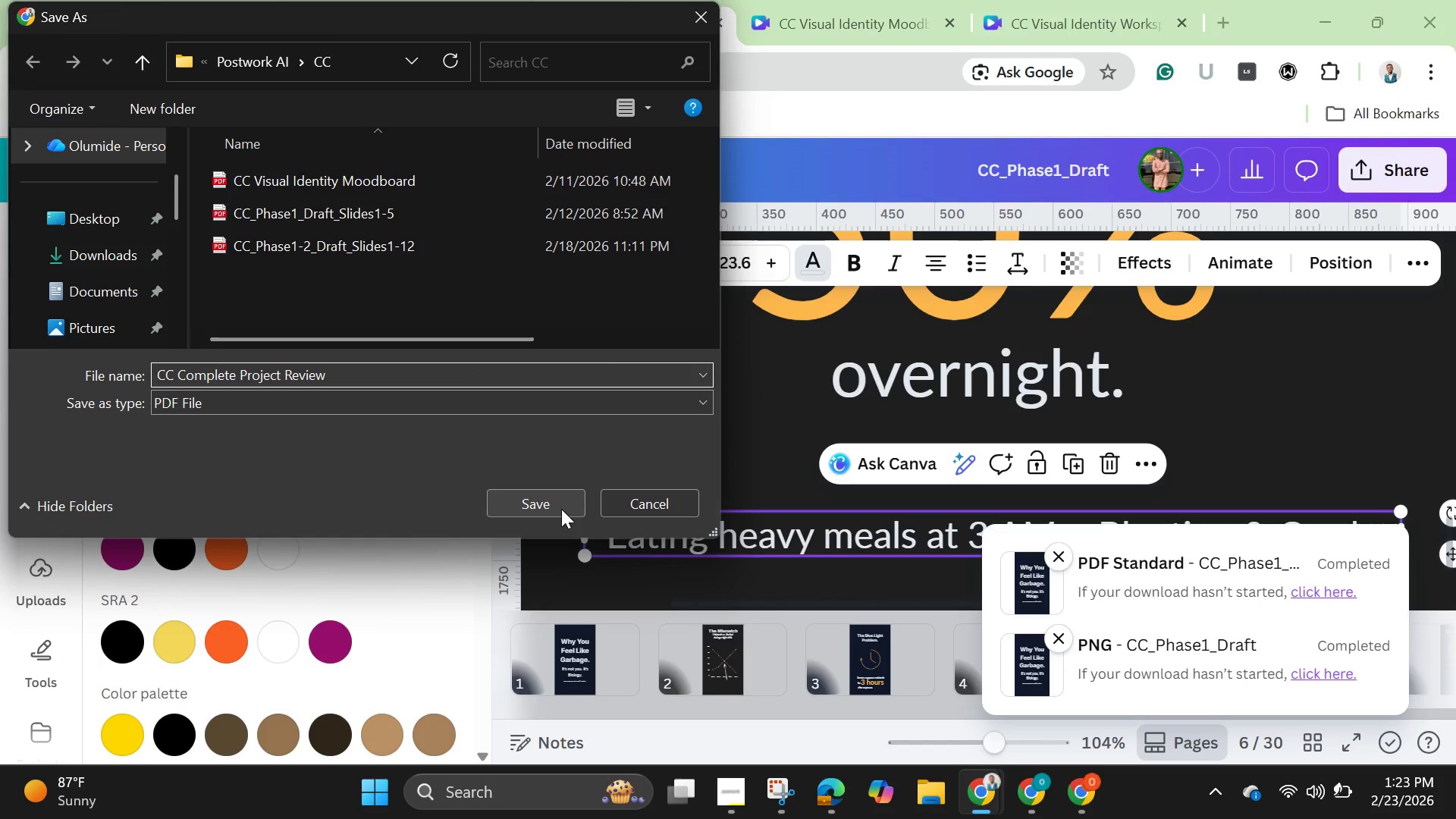 
left_click([561, 509])
 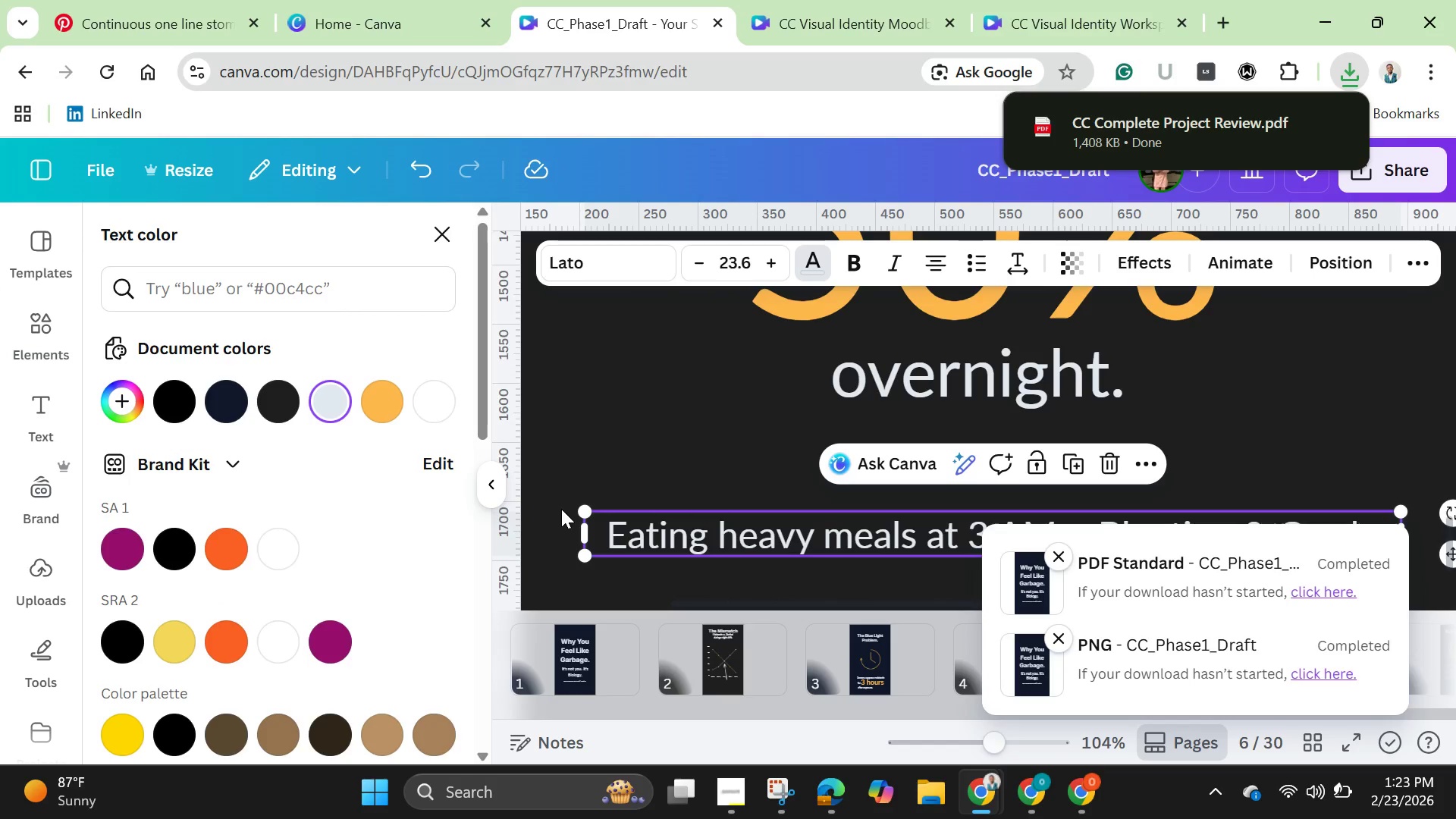 
wait(8.14)
 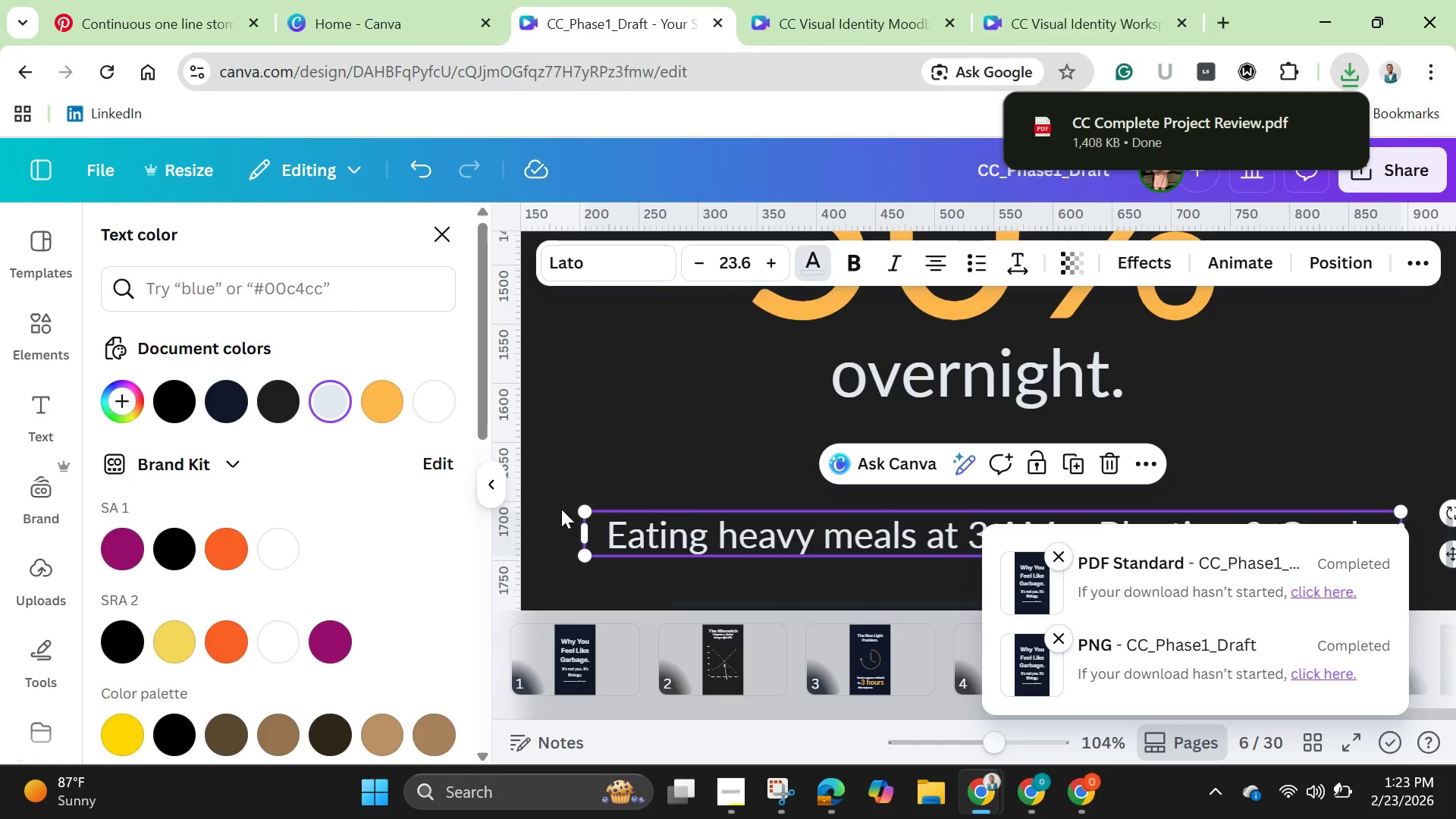 
left_click([1423, 465])
 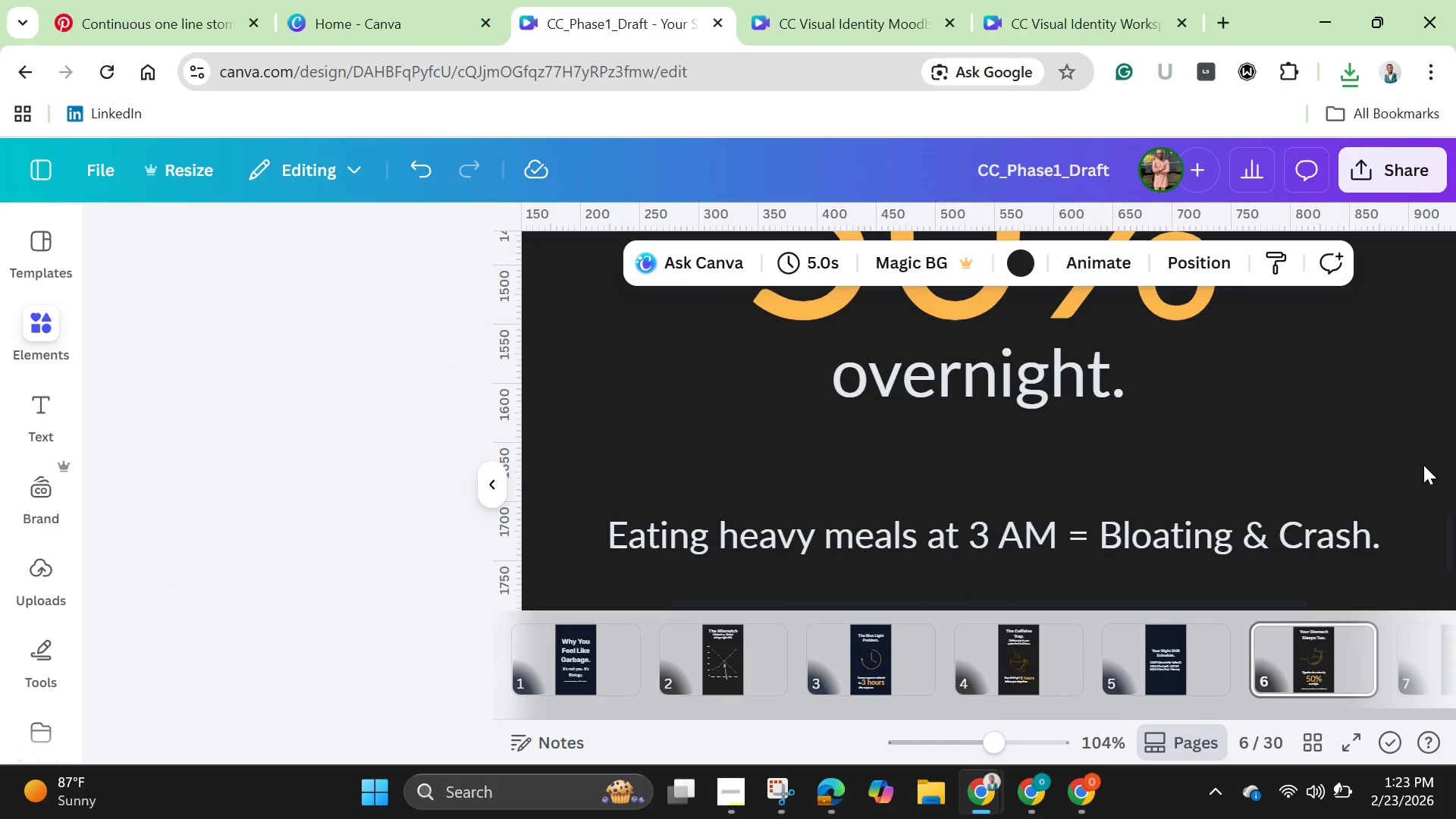 
left_click([1423, 465])
 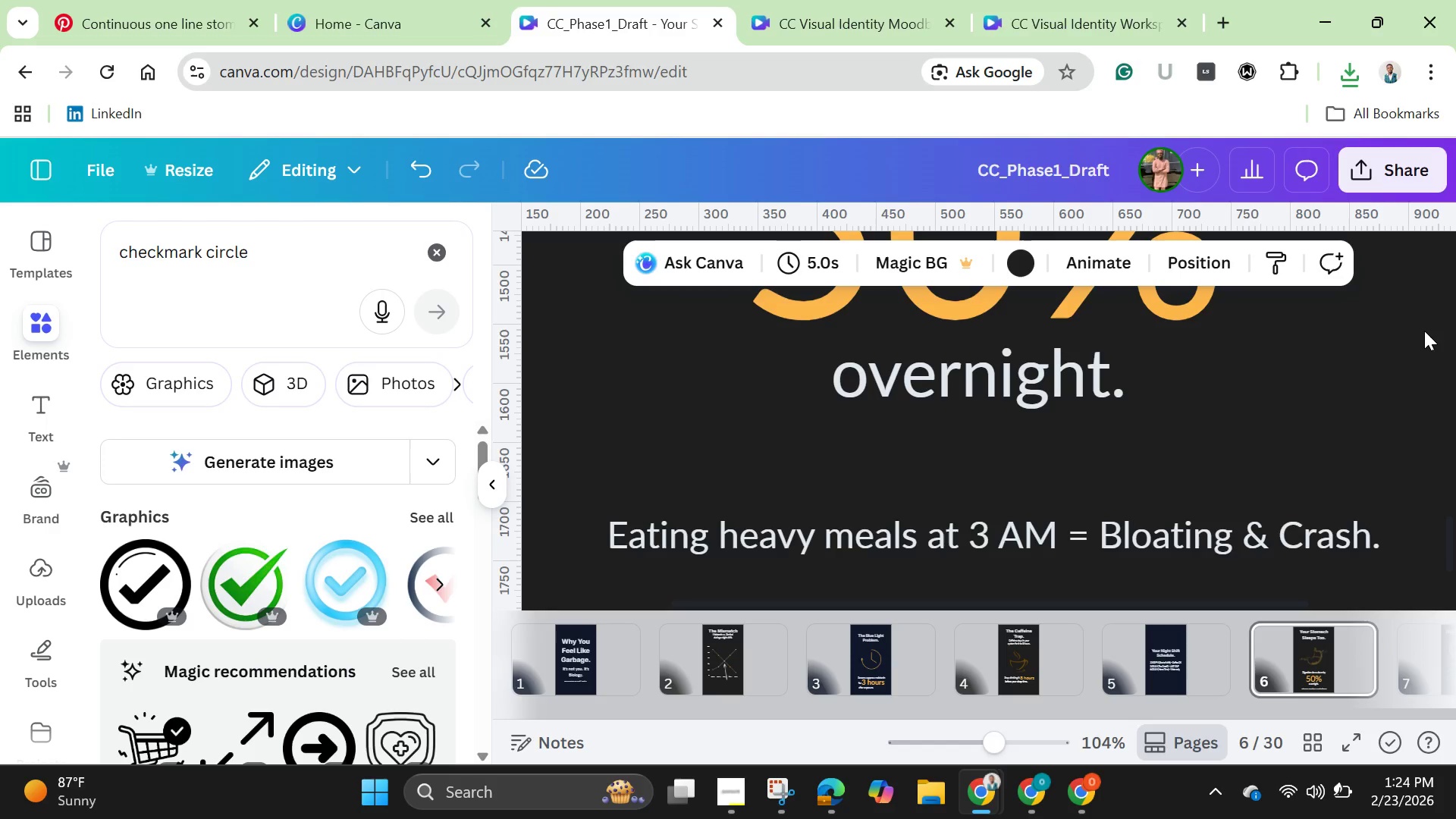 
wait(32.3)
 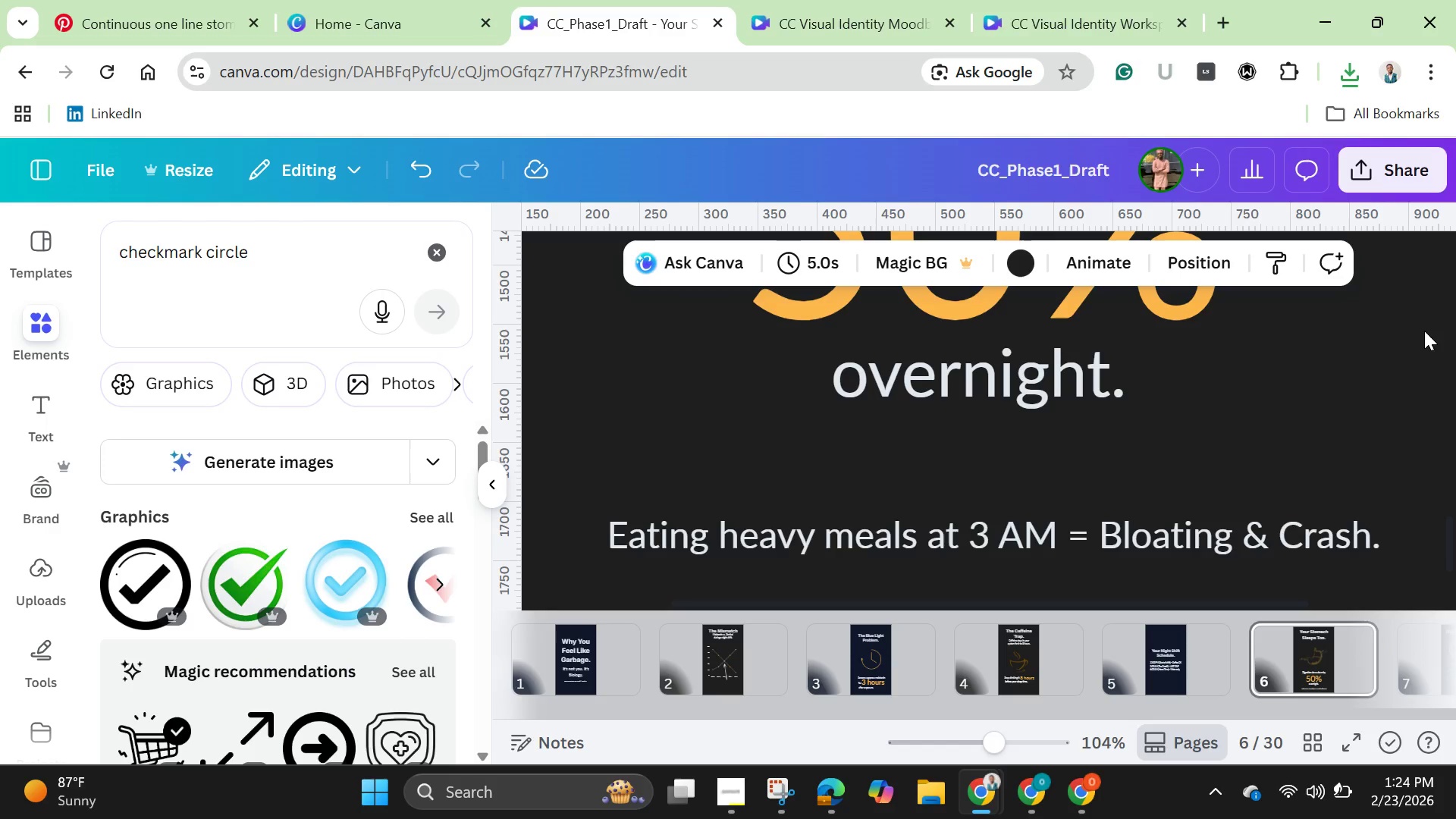 
left_click([1349, 74])
 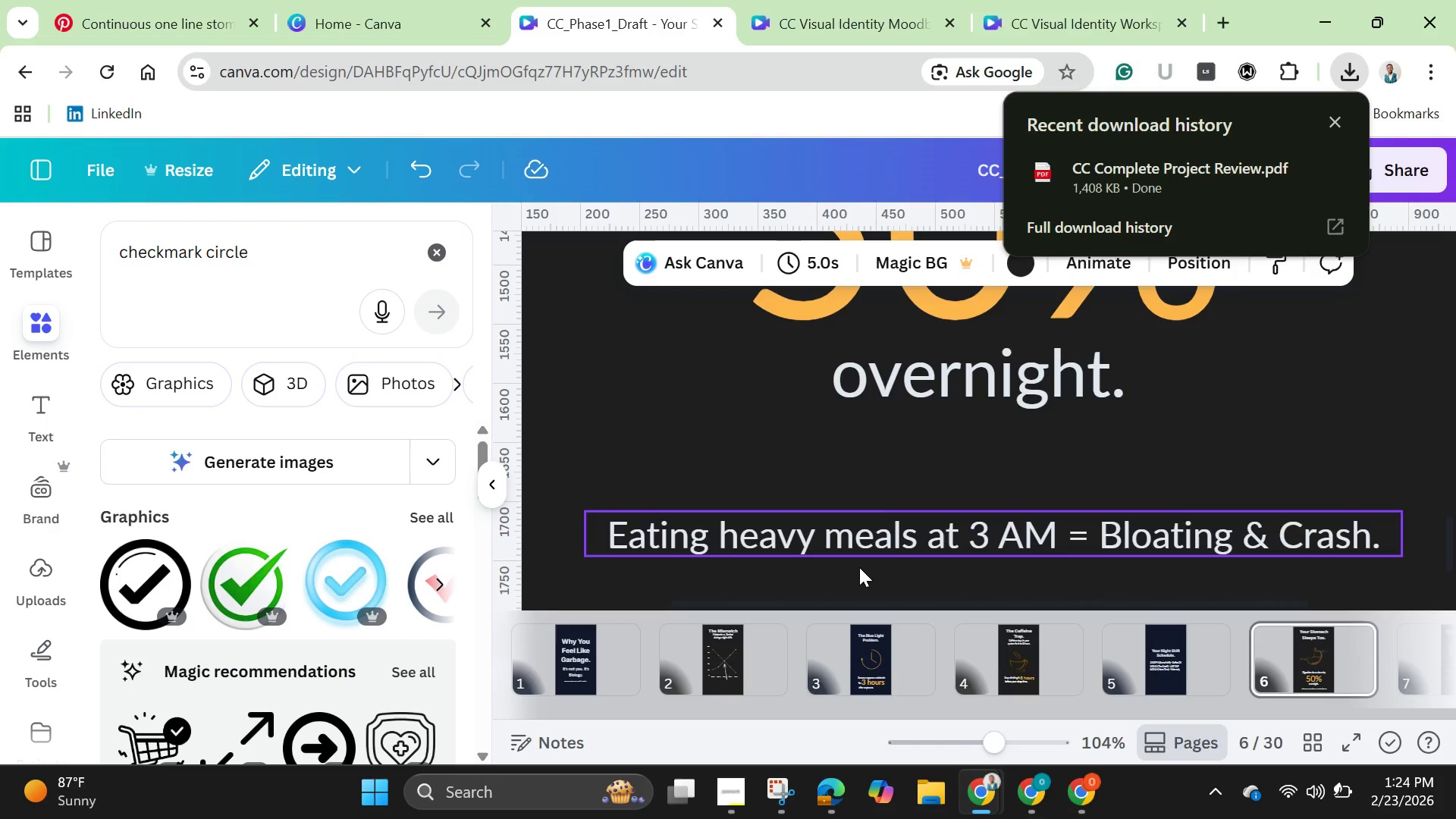 
scroll: coordinate [877, 486], scroll_direction: down, amount: 1.0
 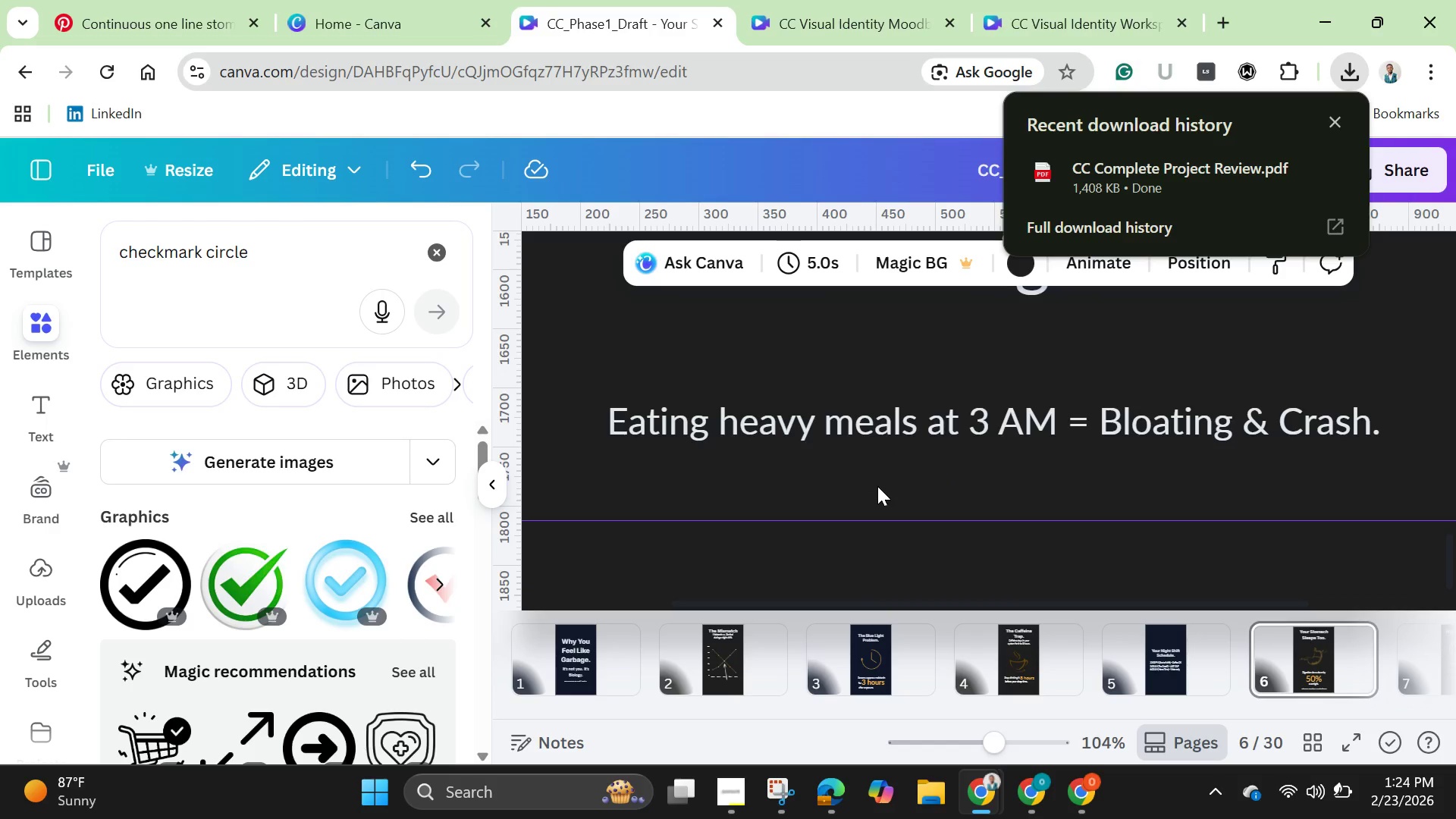 
wait(9.5)
 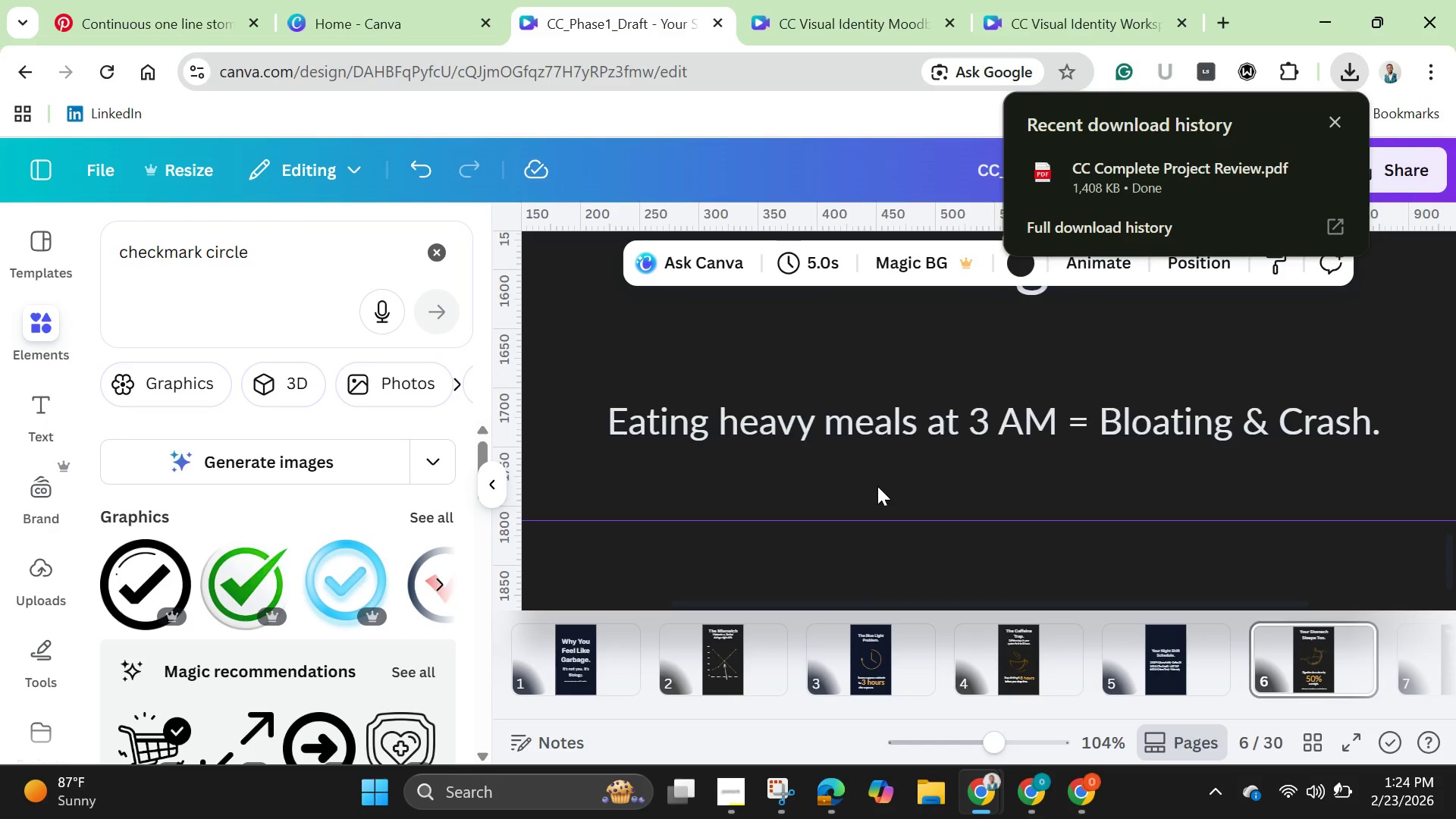 
left_click([1413, 177])
 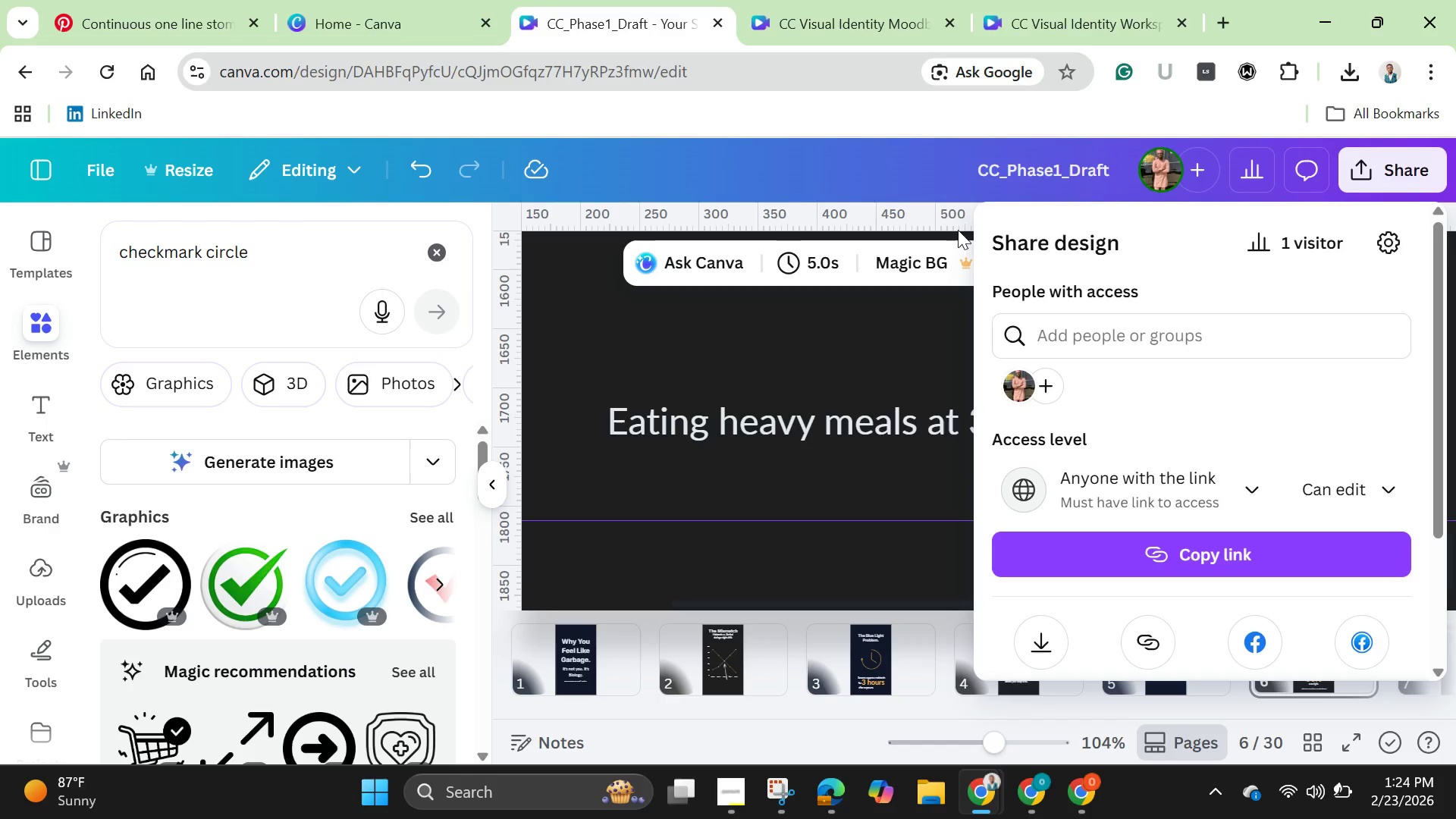 
left_click([1006, 162])
 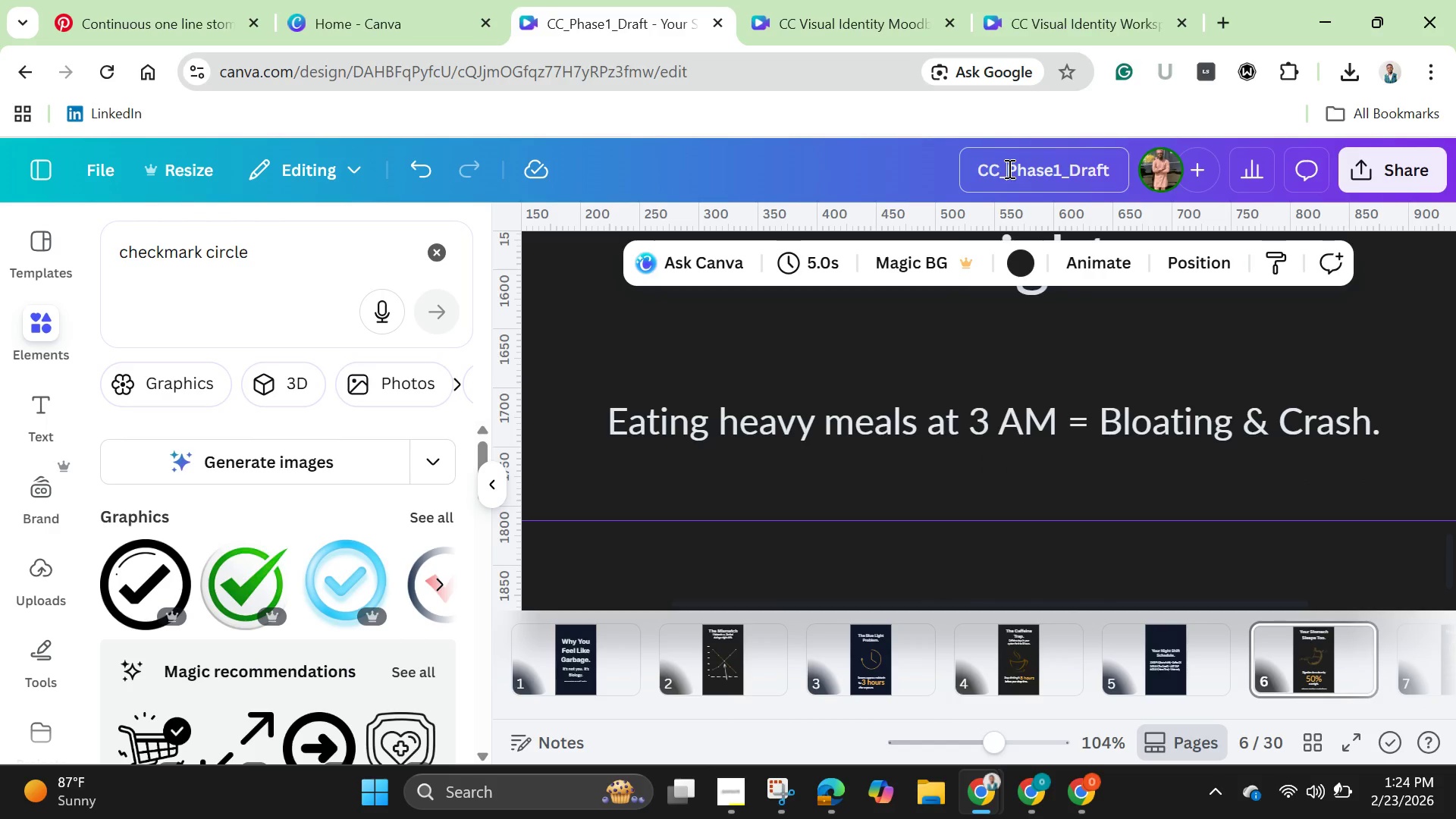 
double_click([1008, 168])
 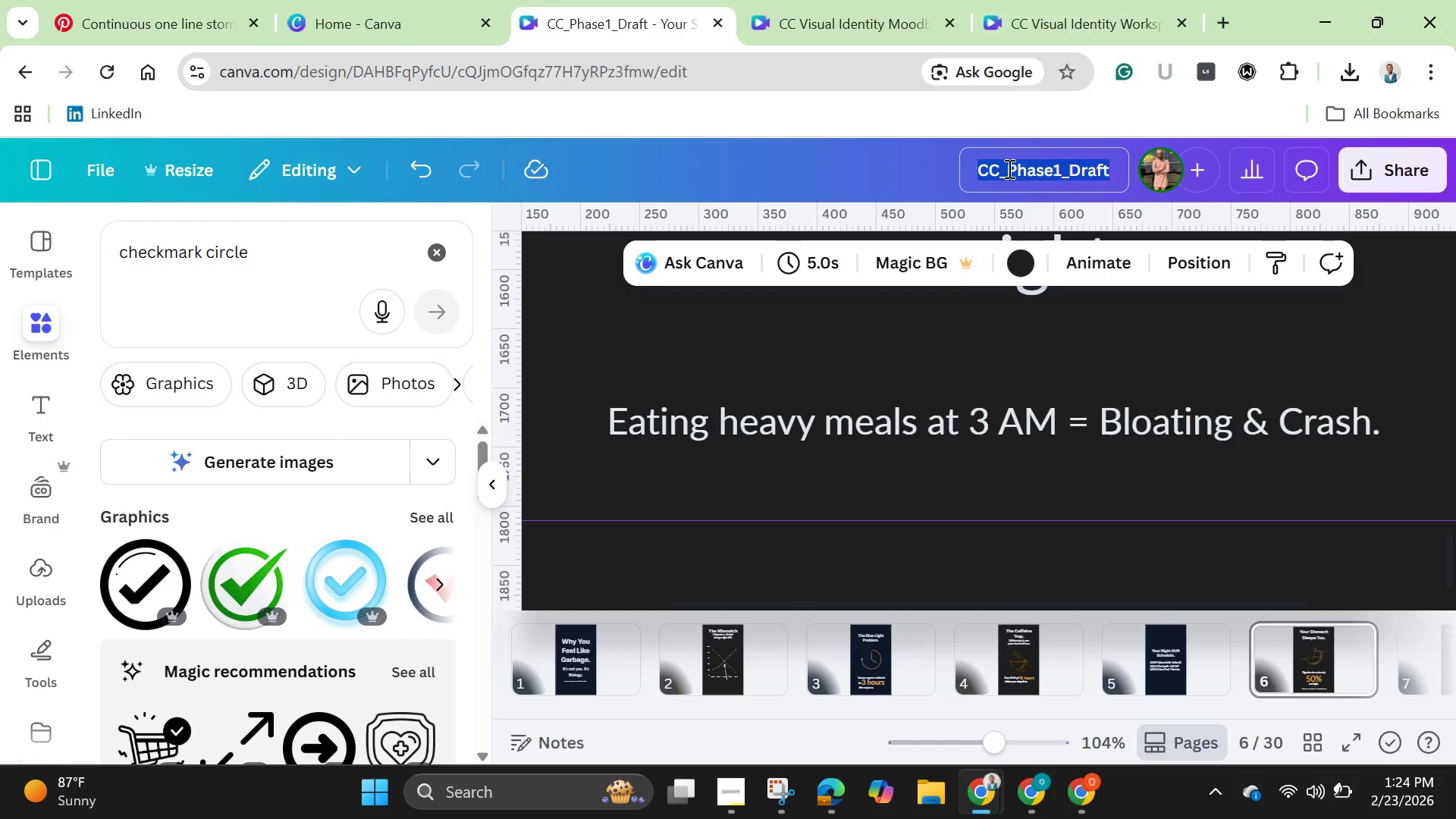 
triple_click([1008, 168])
 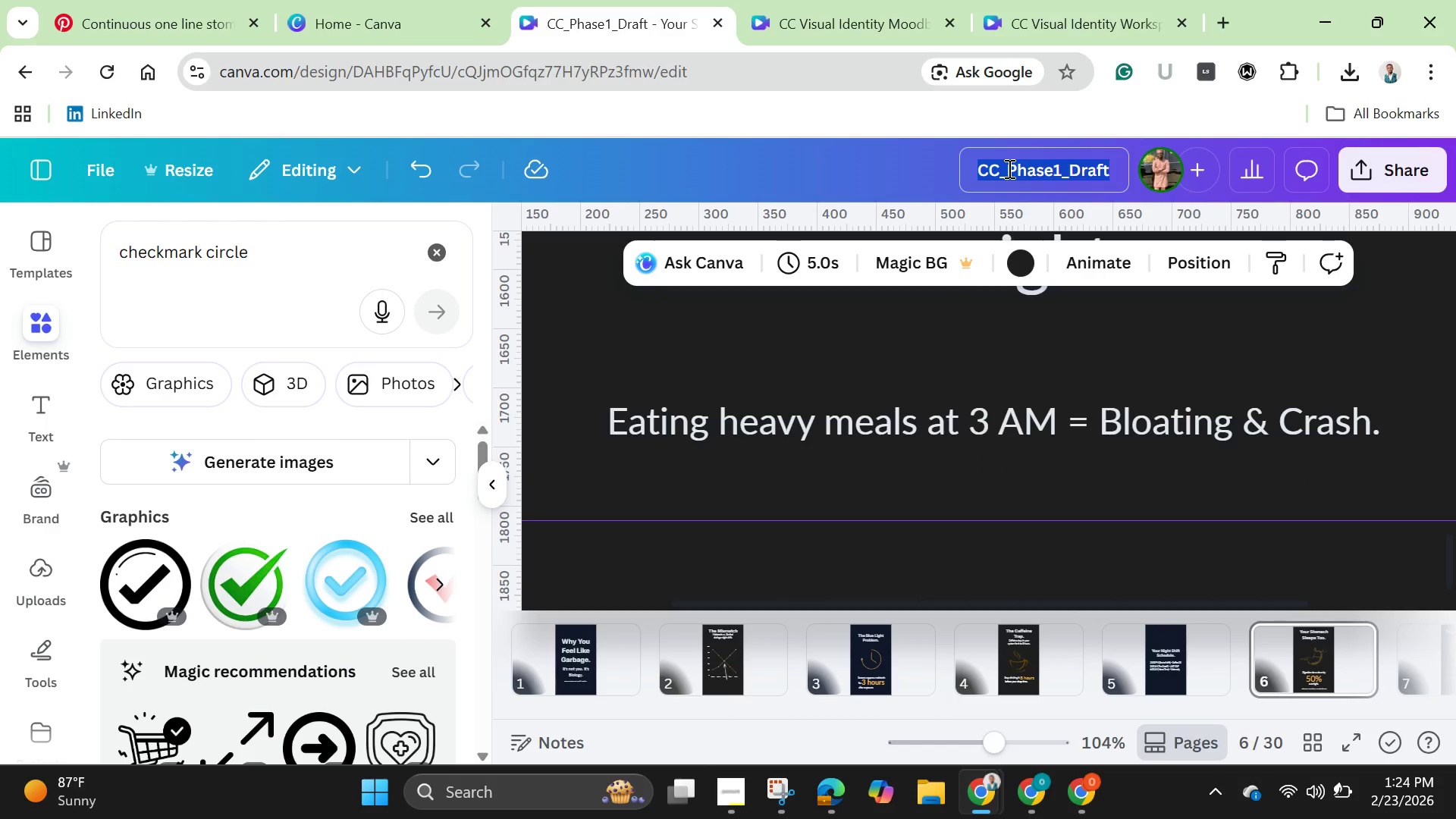 
key(Backspace)
 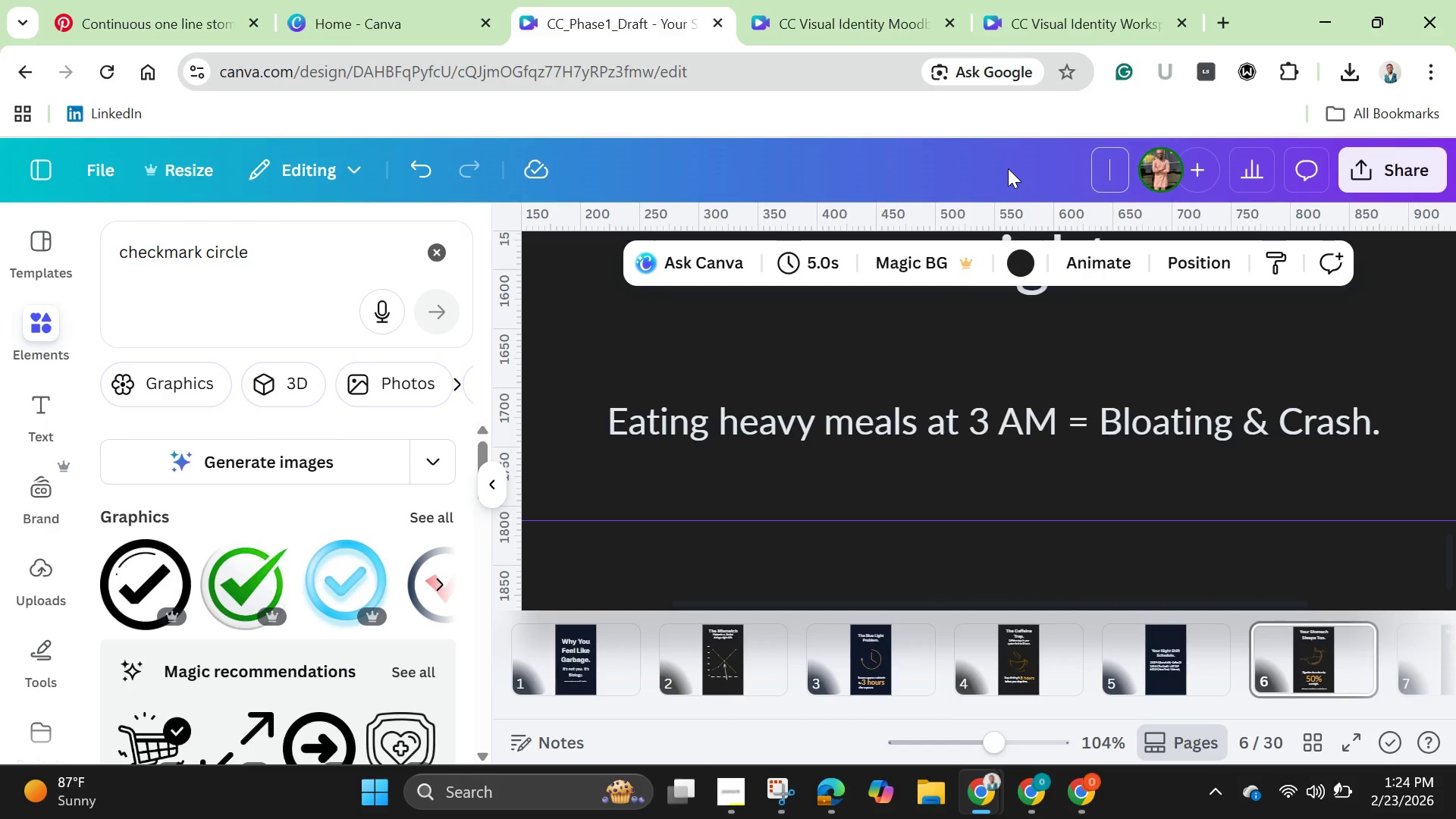 
key(Control+V)
 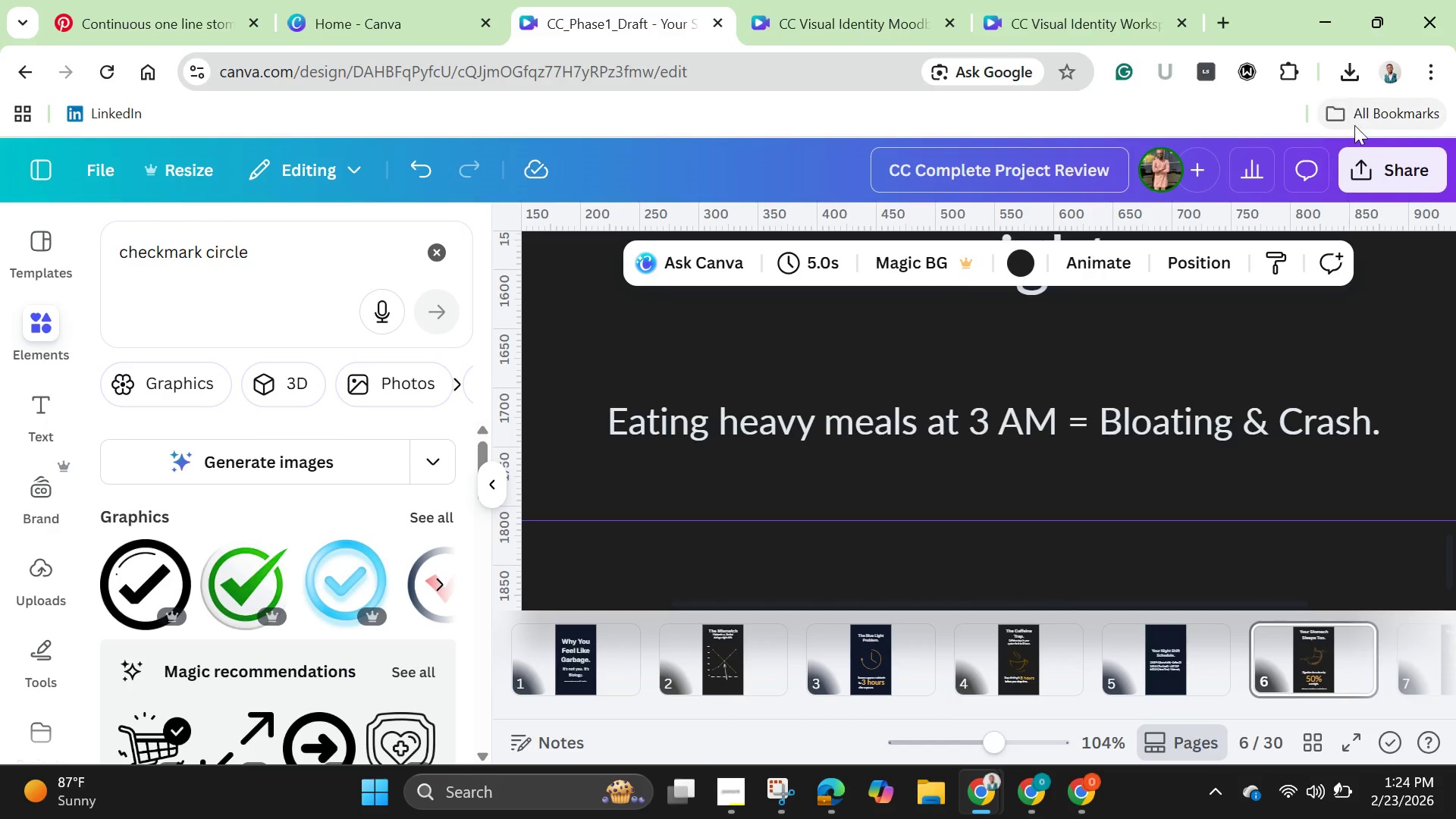 
left_click([1410, 162])
 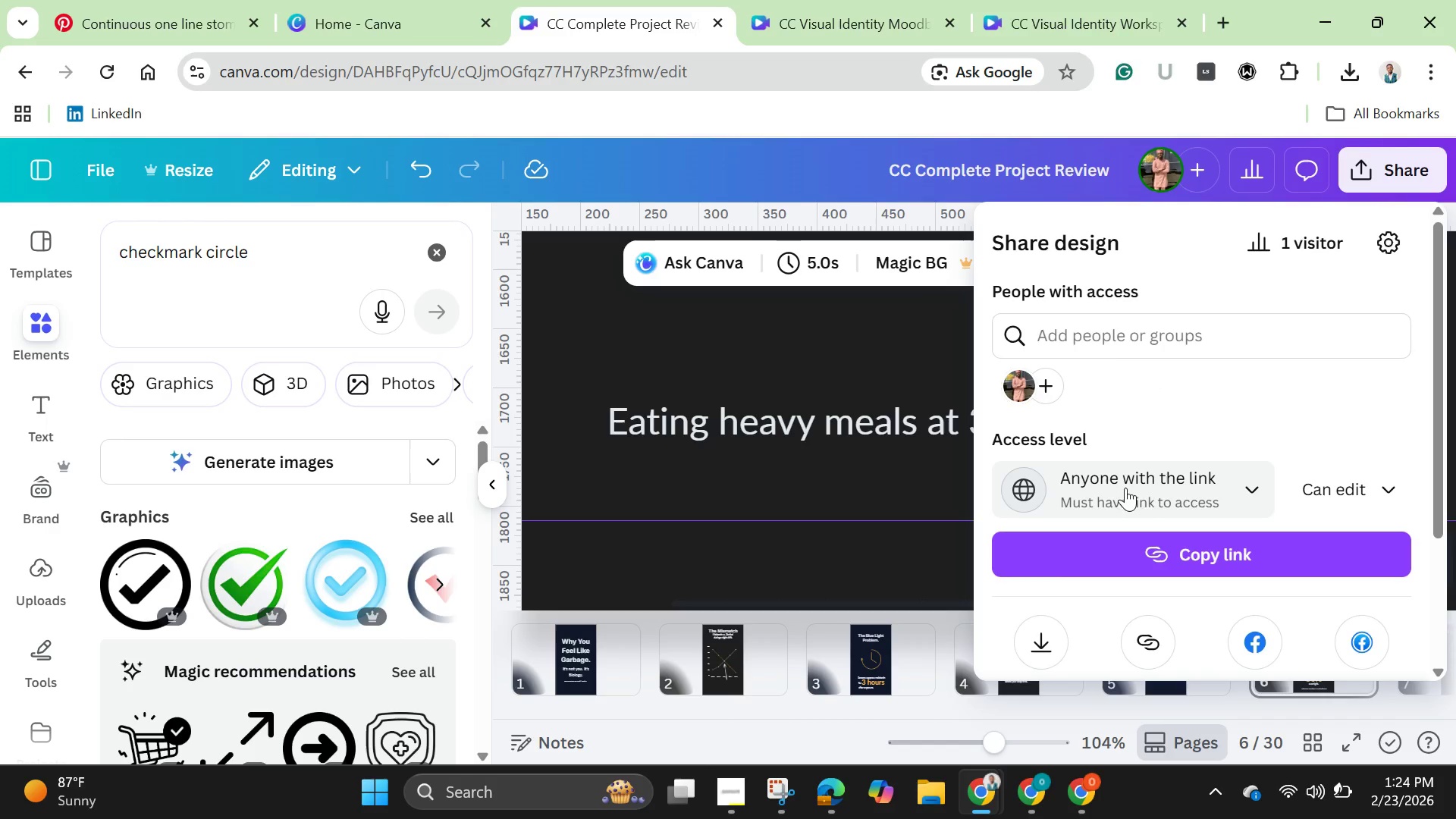 
left_click([1147, 490])
 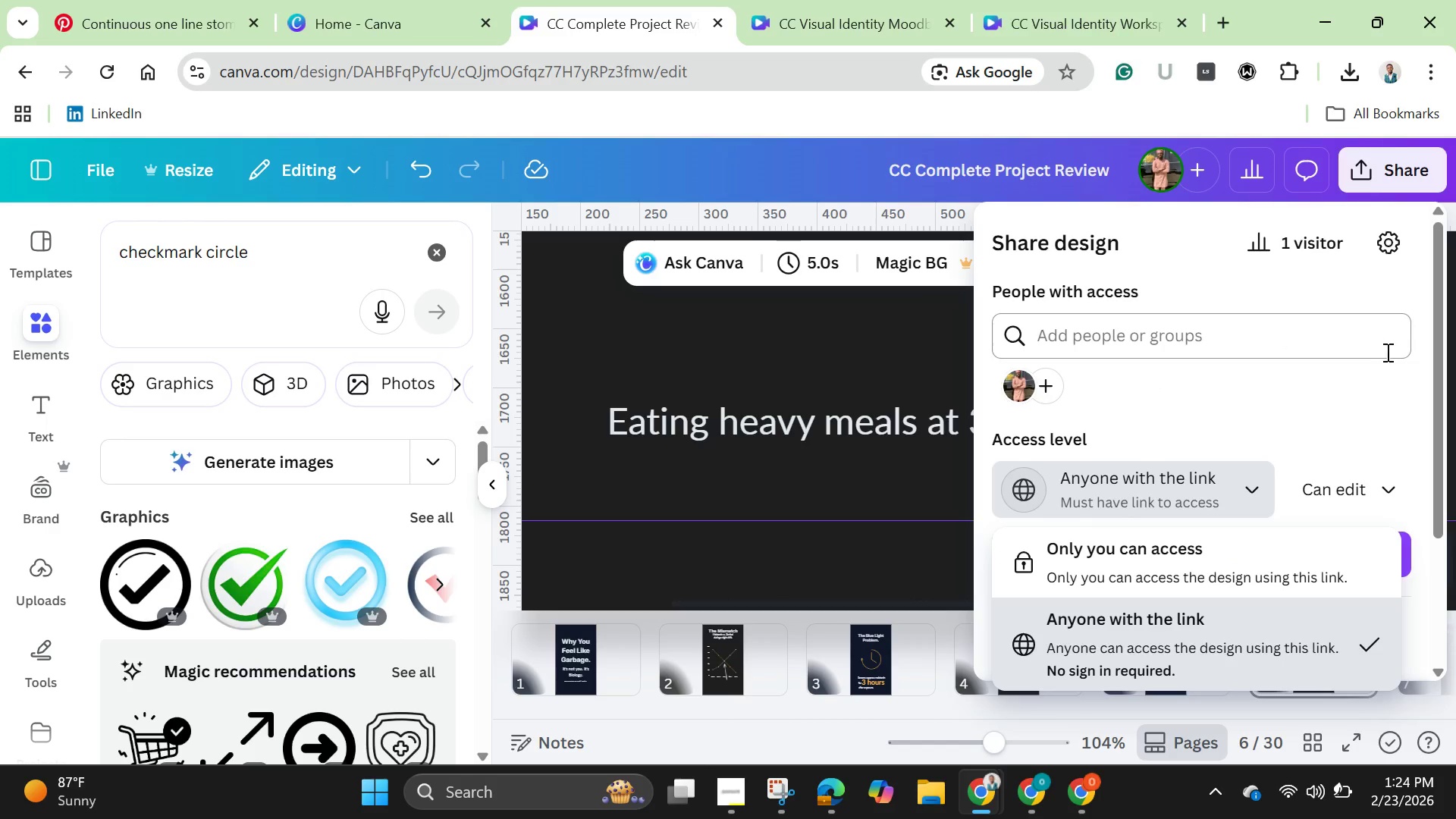 
left_click([1404, 415])
 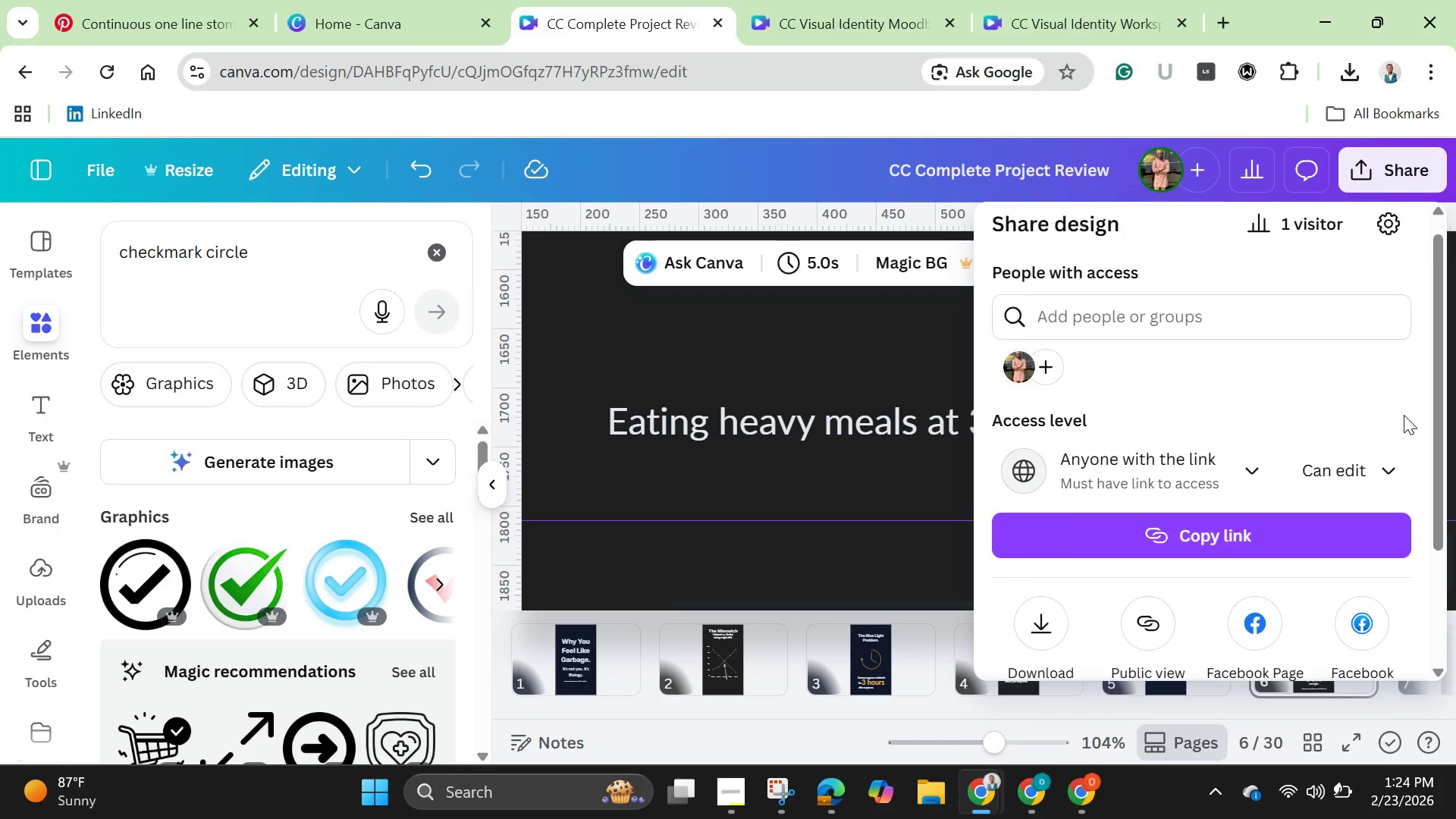 
scroll: coordinate [1404, 415], scroll_direction: down, amount: 1.0
 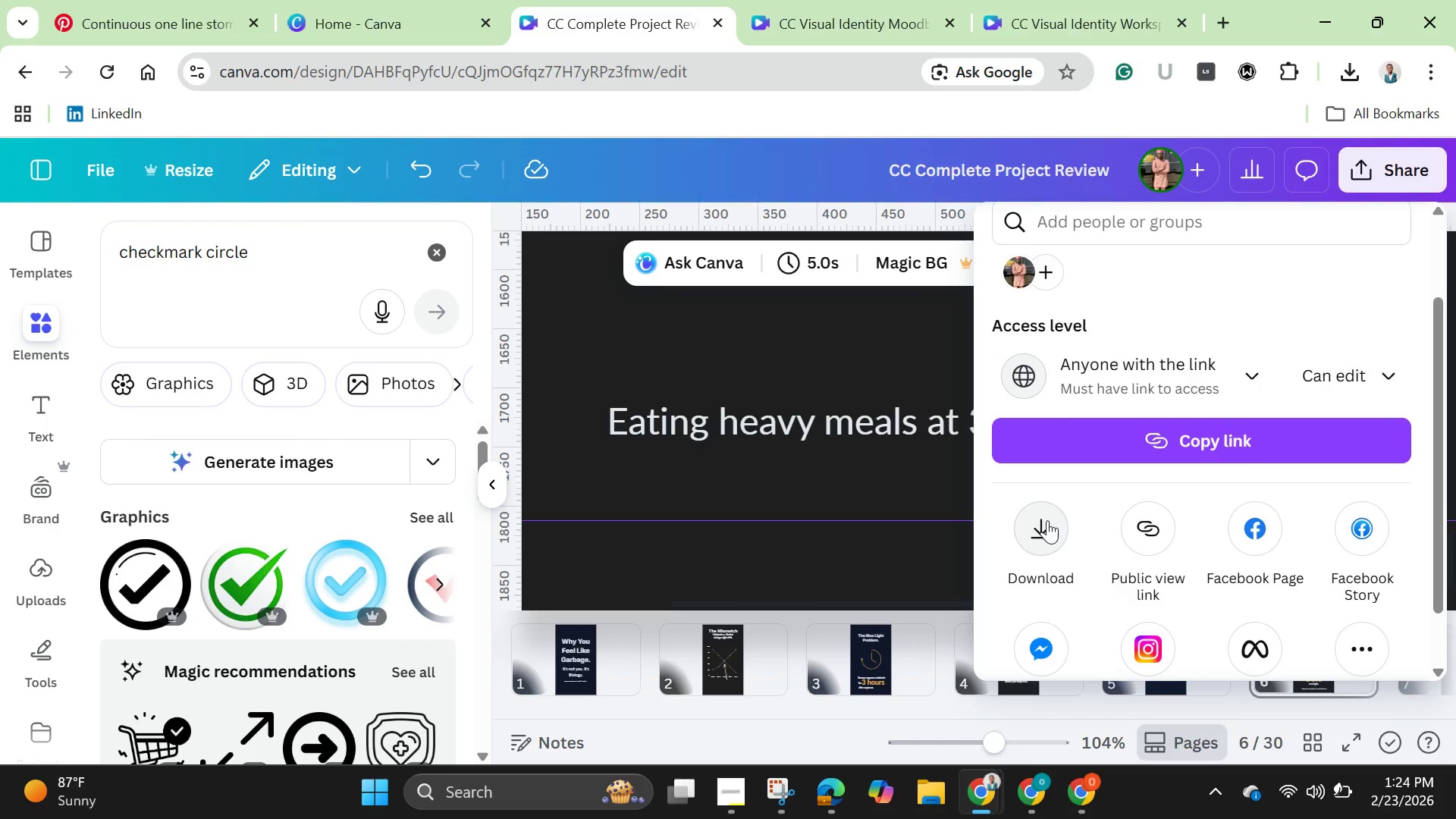 
left_click([1042, 537])
 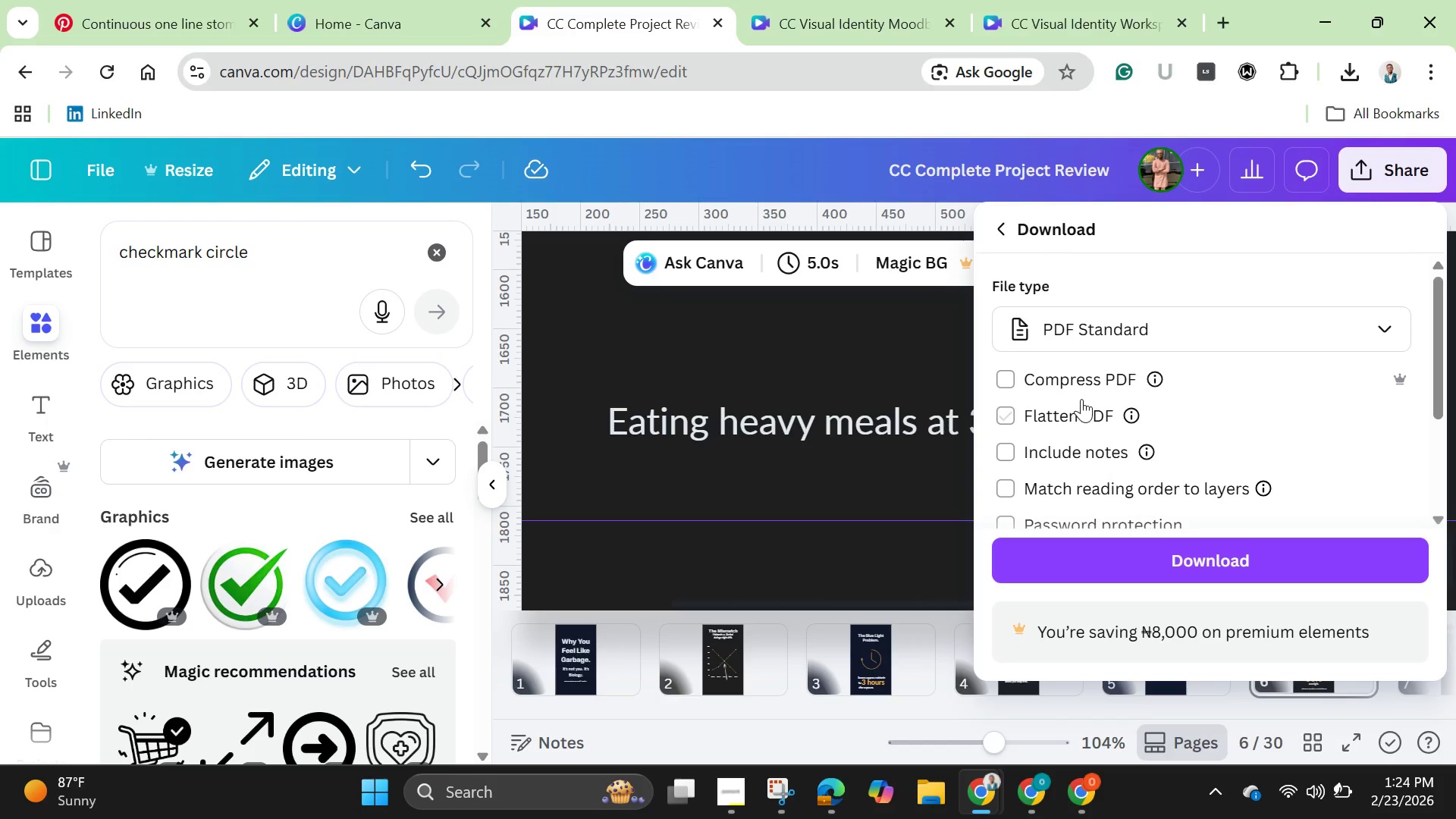 
scroll: coordinate [1099, 367], scroll_direction: down, amount: 1.0
 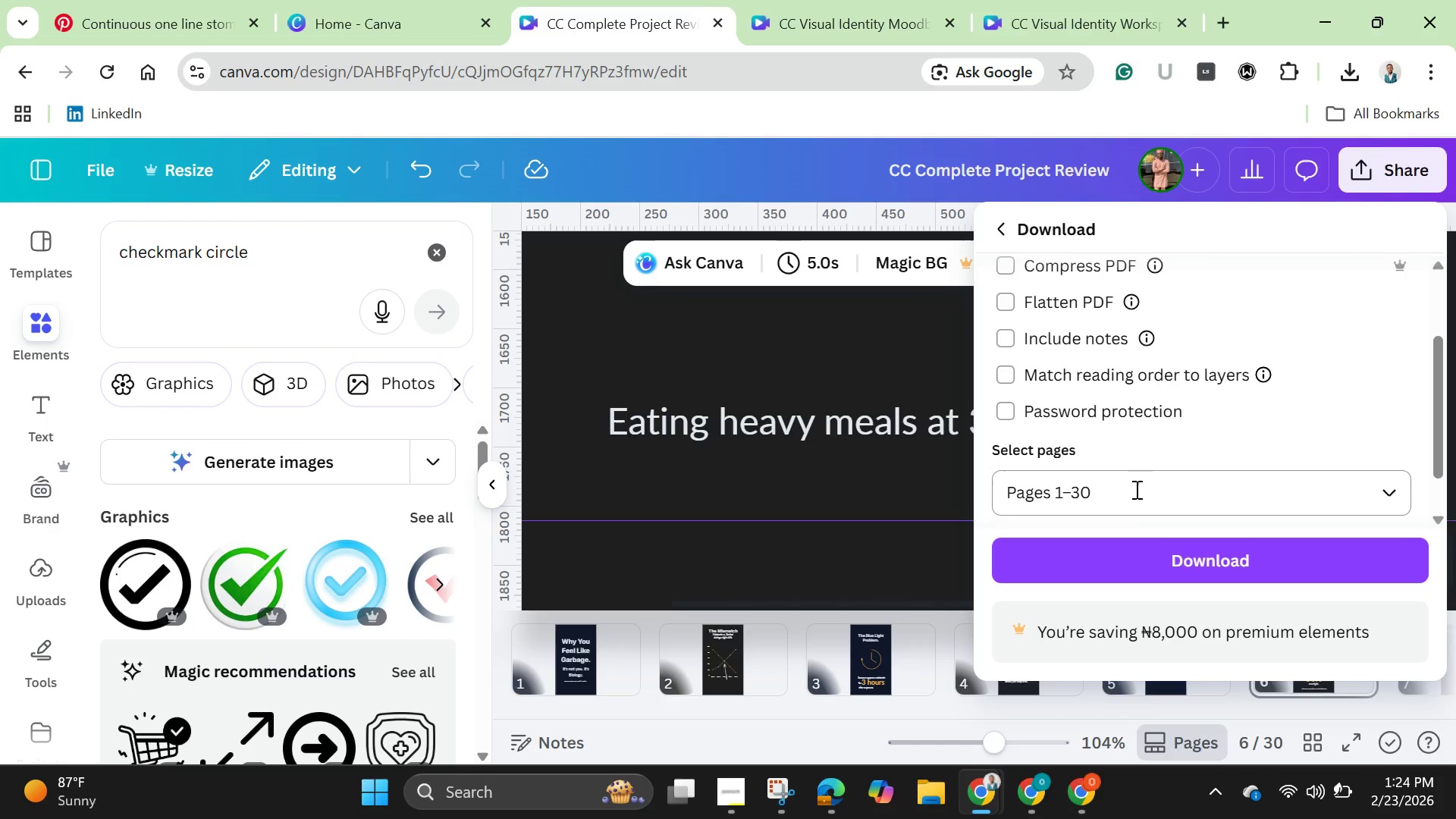 
left_click([1135, 489])
 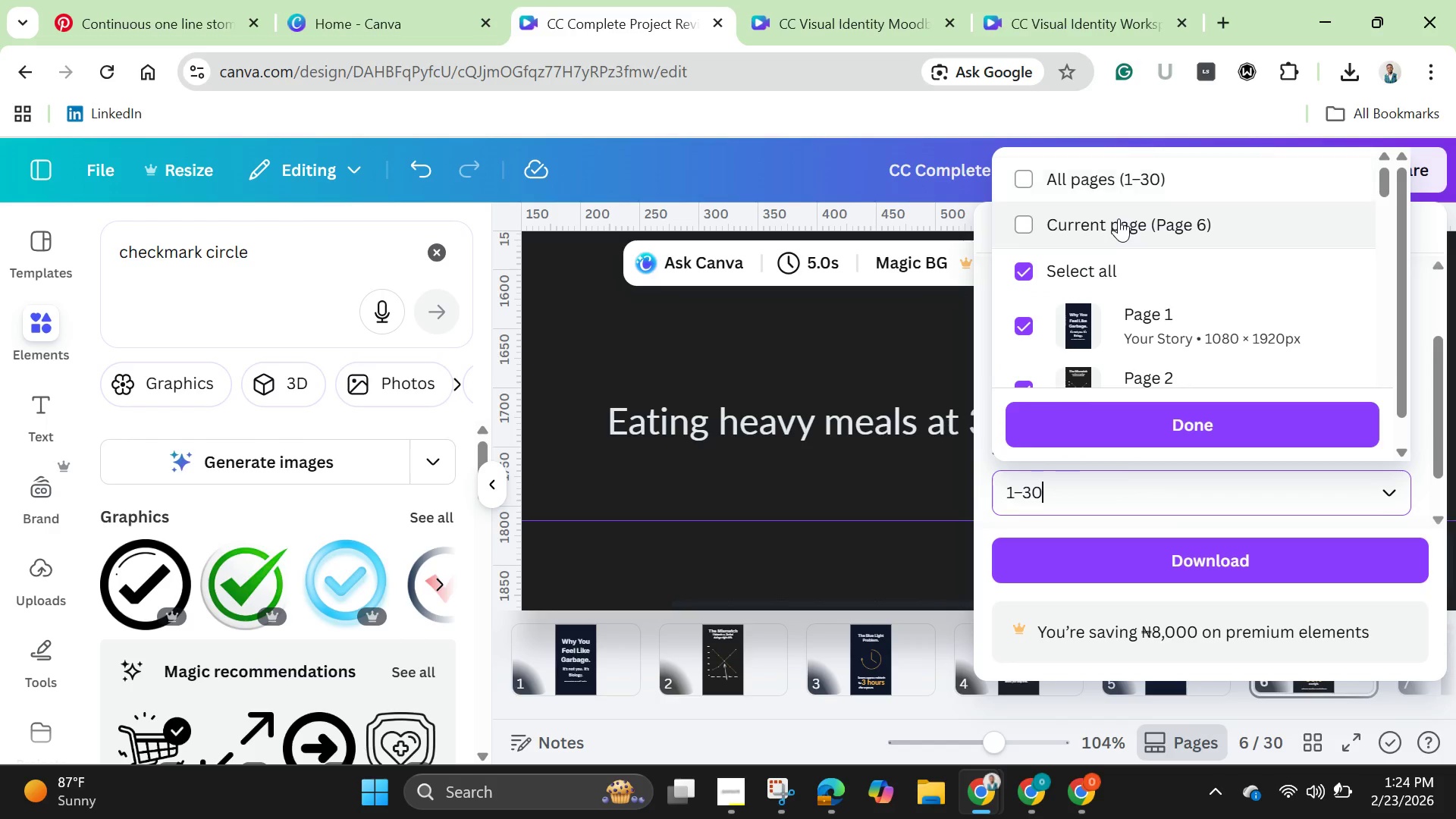 
left_click([1118, 180])
 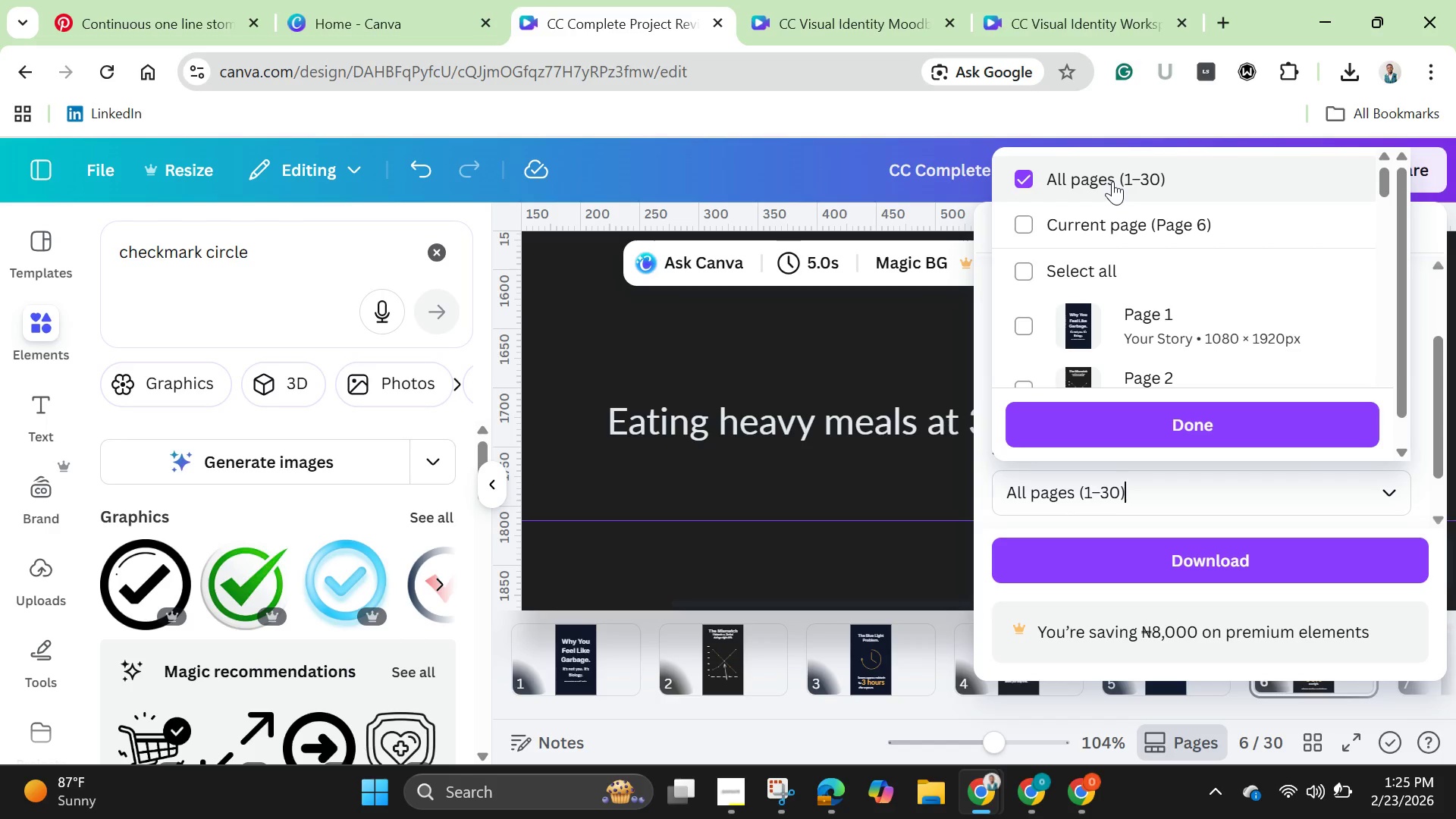 
left_click([1107, 264])
 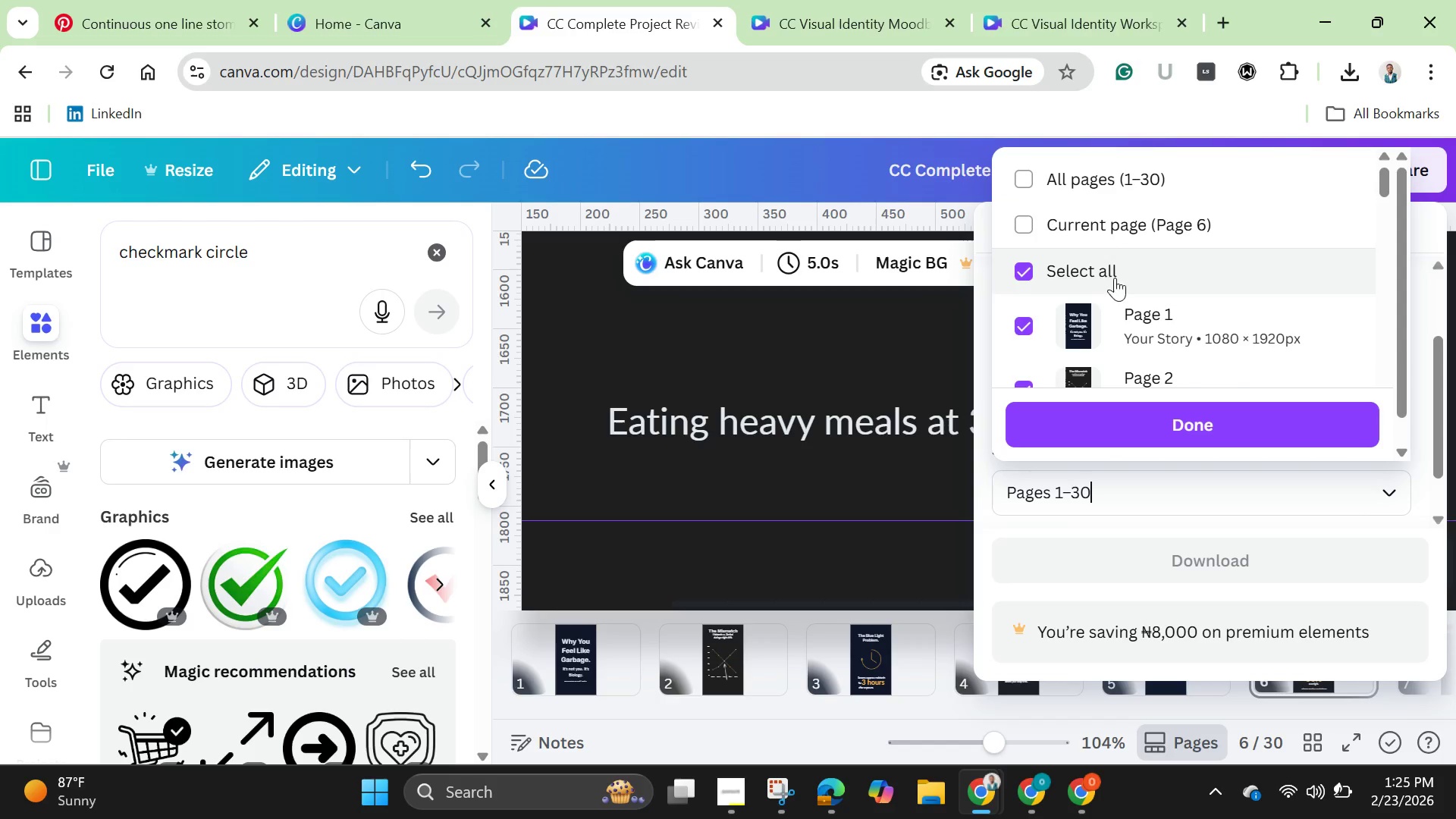 
scroll: coordinate [1137, 318], scroll_direction: down, amount: 29.0
 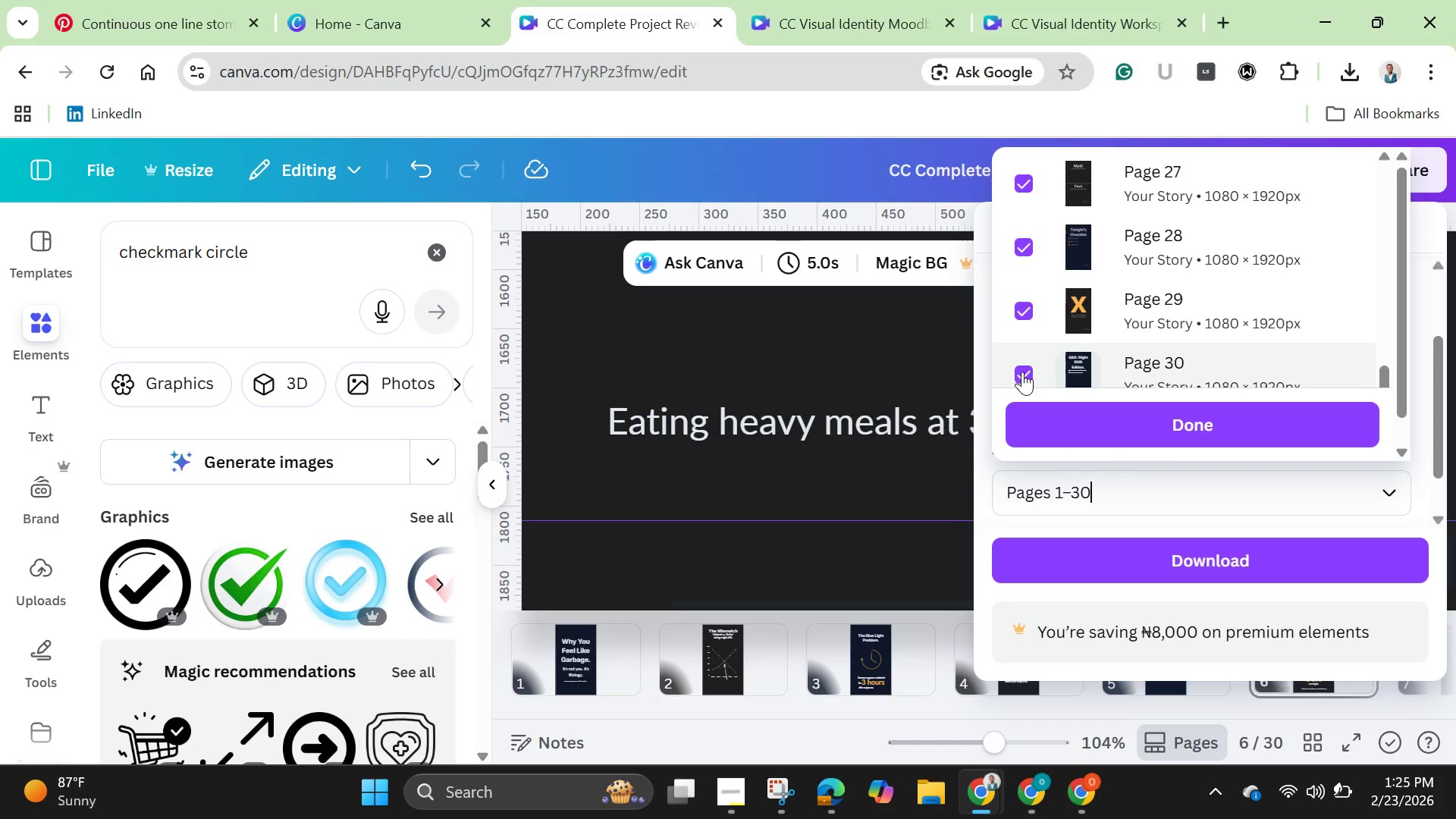 
left_click([1022, 370])
 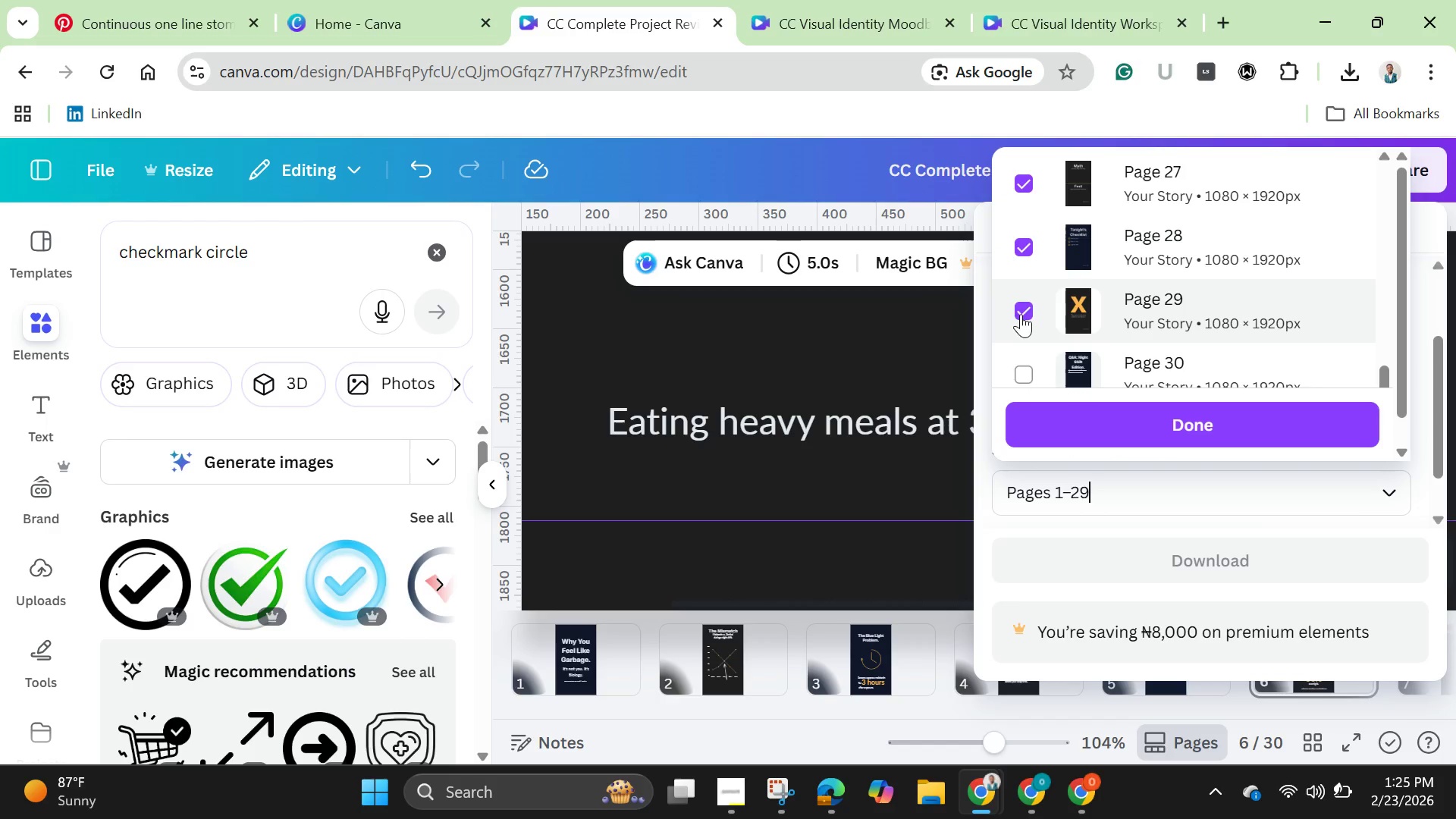 
left_click([1021, 314])
 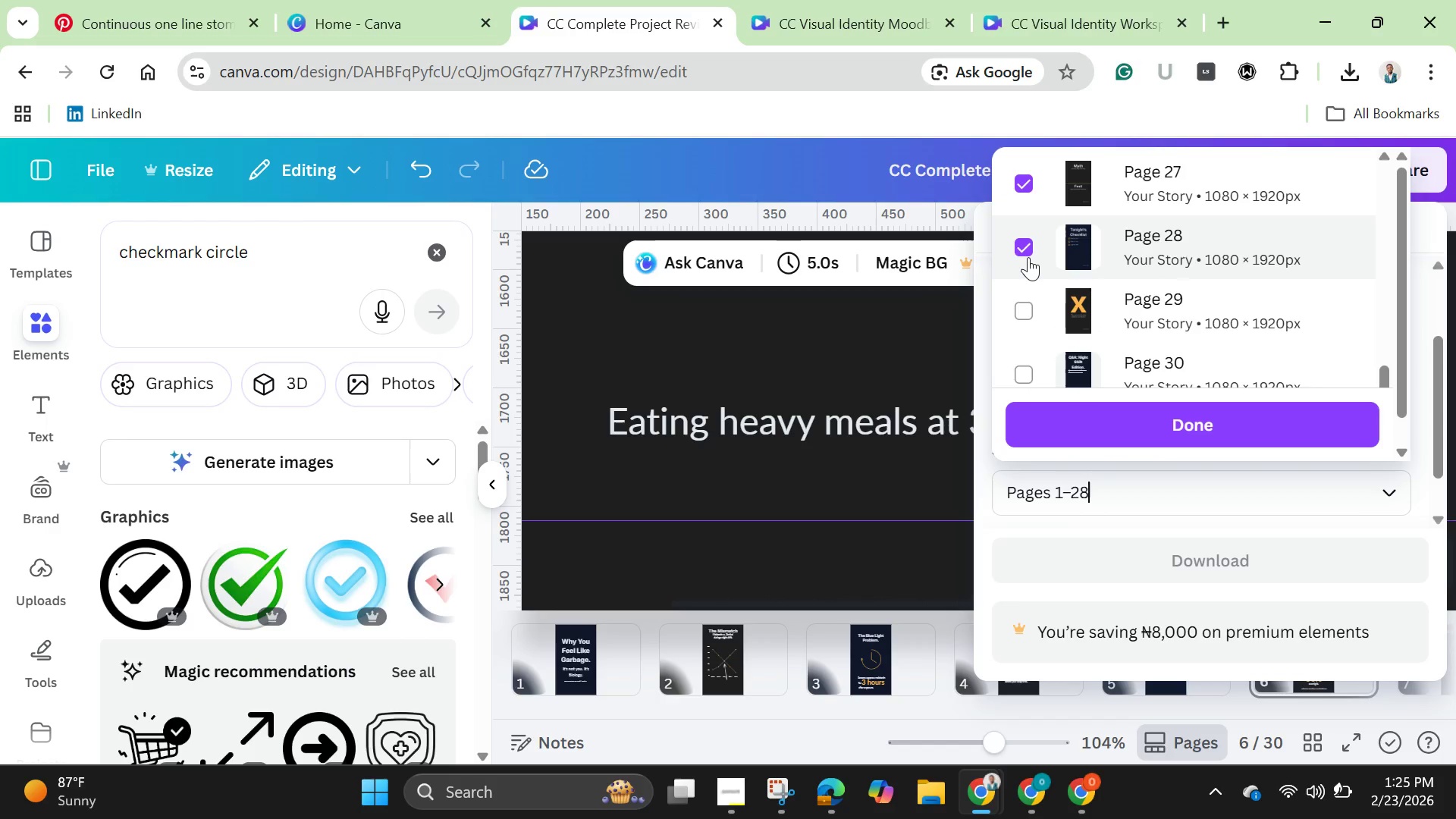 
left_click([1028, 257])
 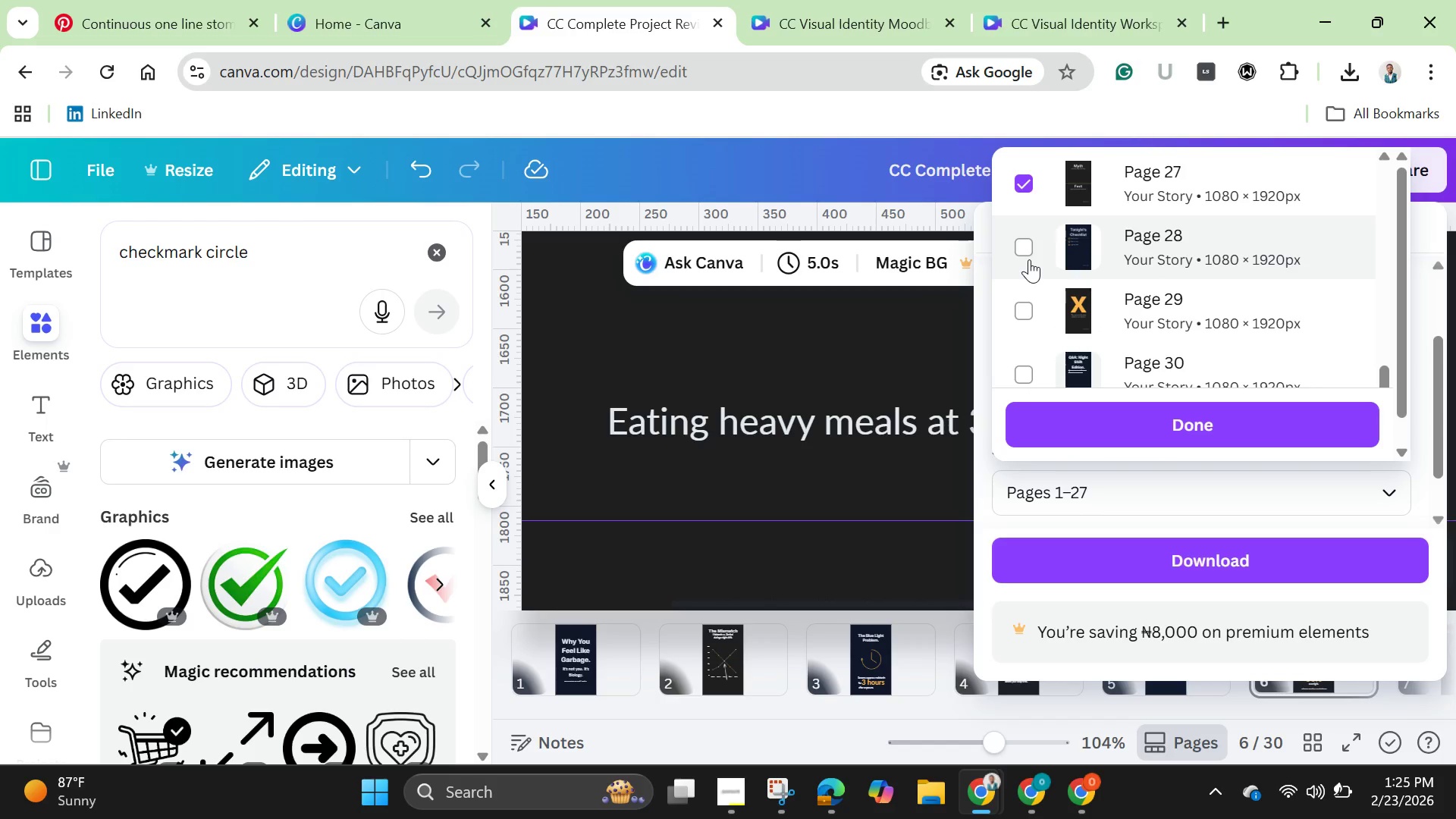 
scroll: coordinate [1029, 259], scroll_direction: up, amount: 1.0
 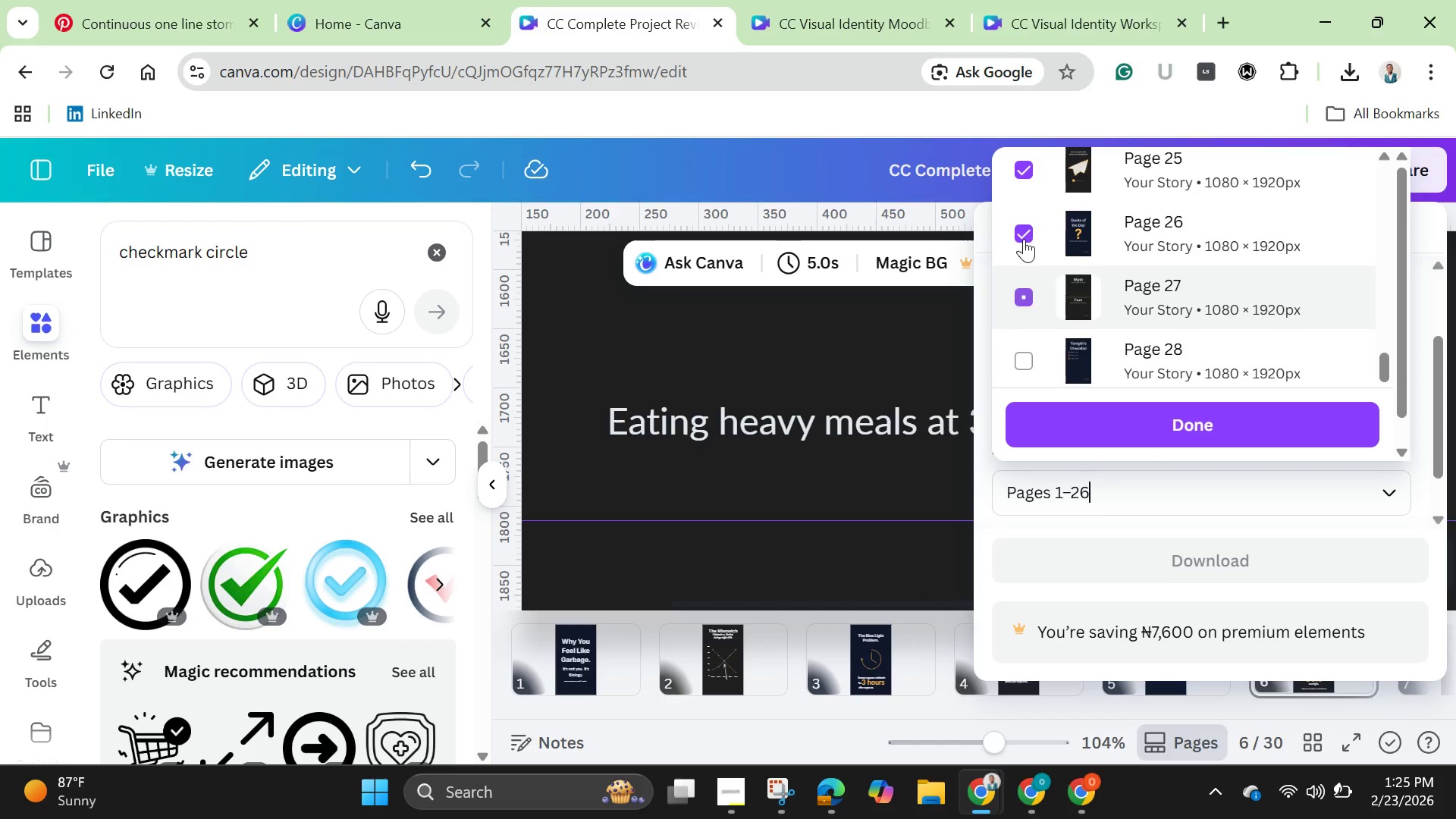 
double_click([1023, 231])
 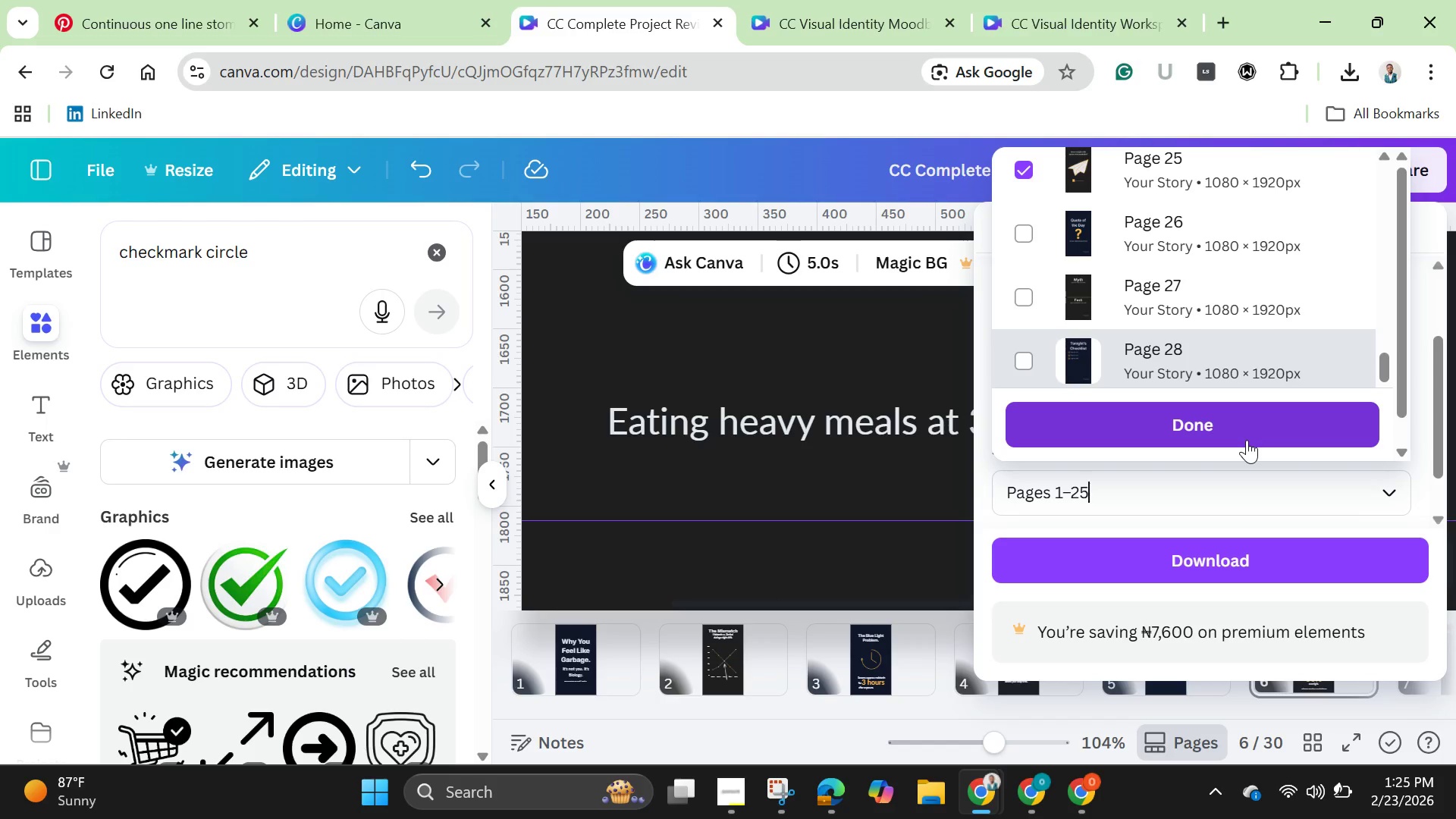 
left_click([1245, 434])
 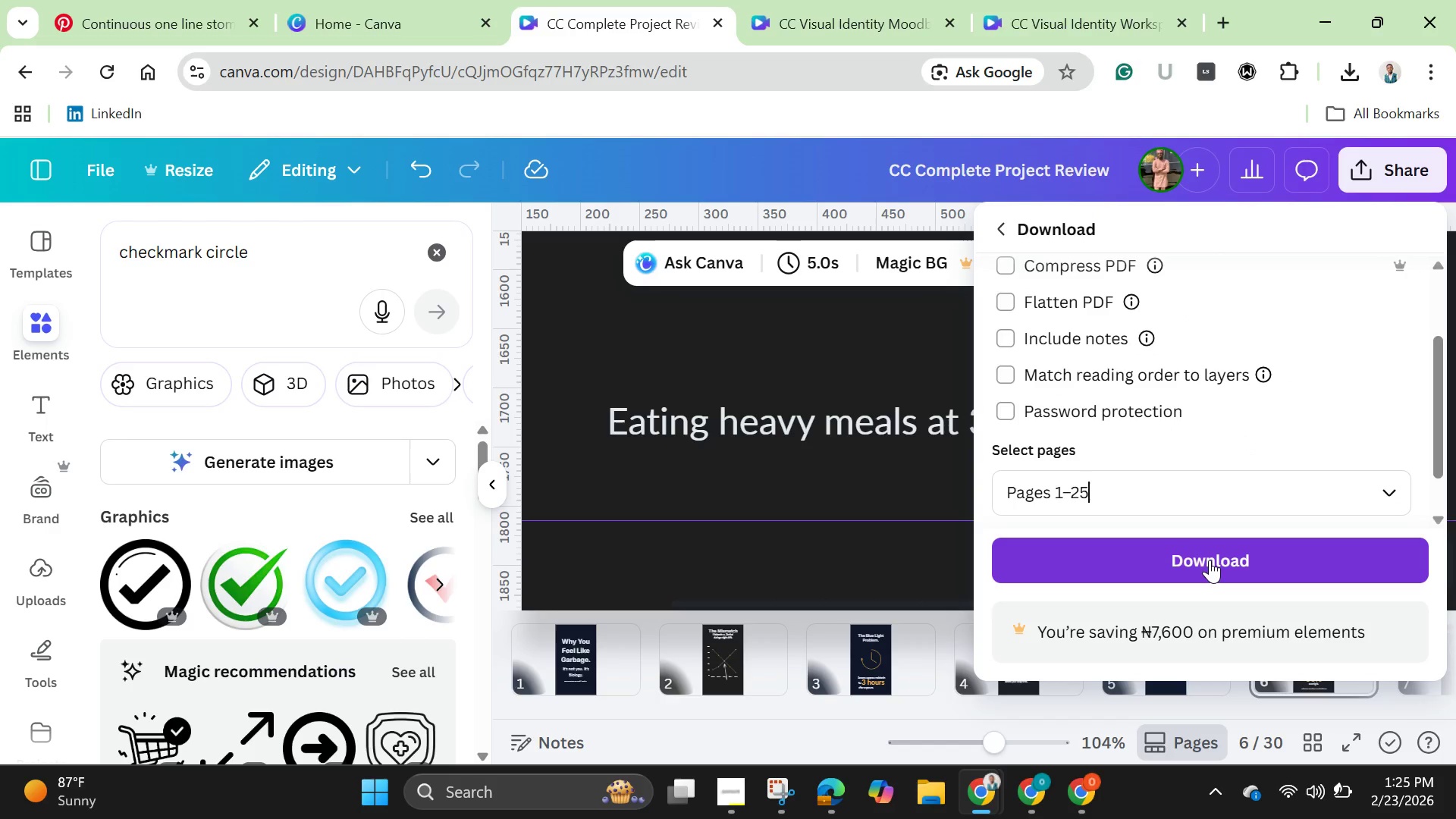 
wait(8.33)
 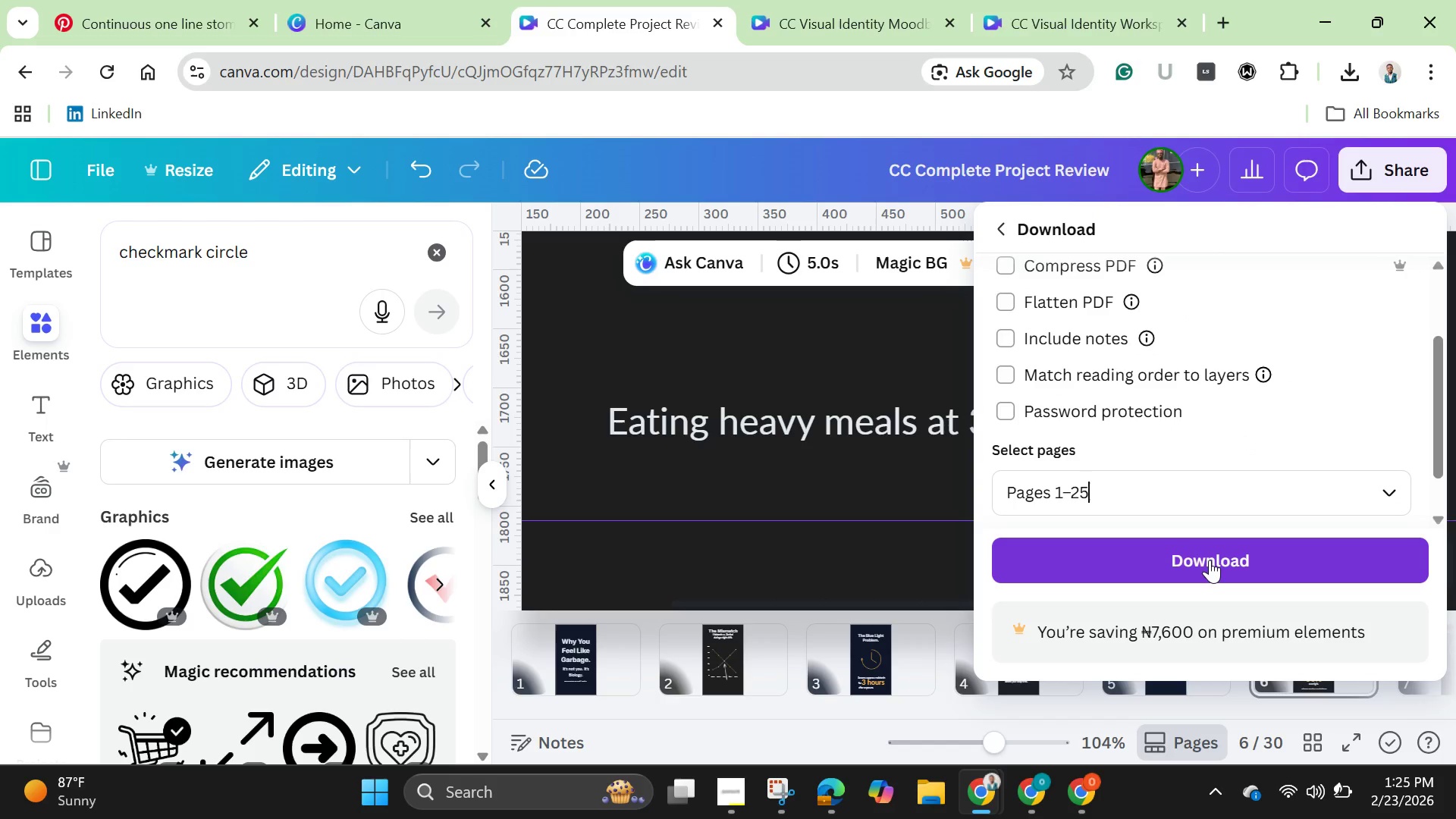 
left_click([1210, 560])
 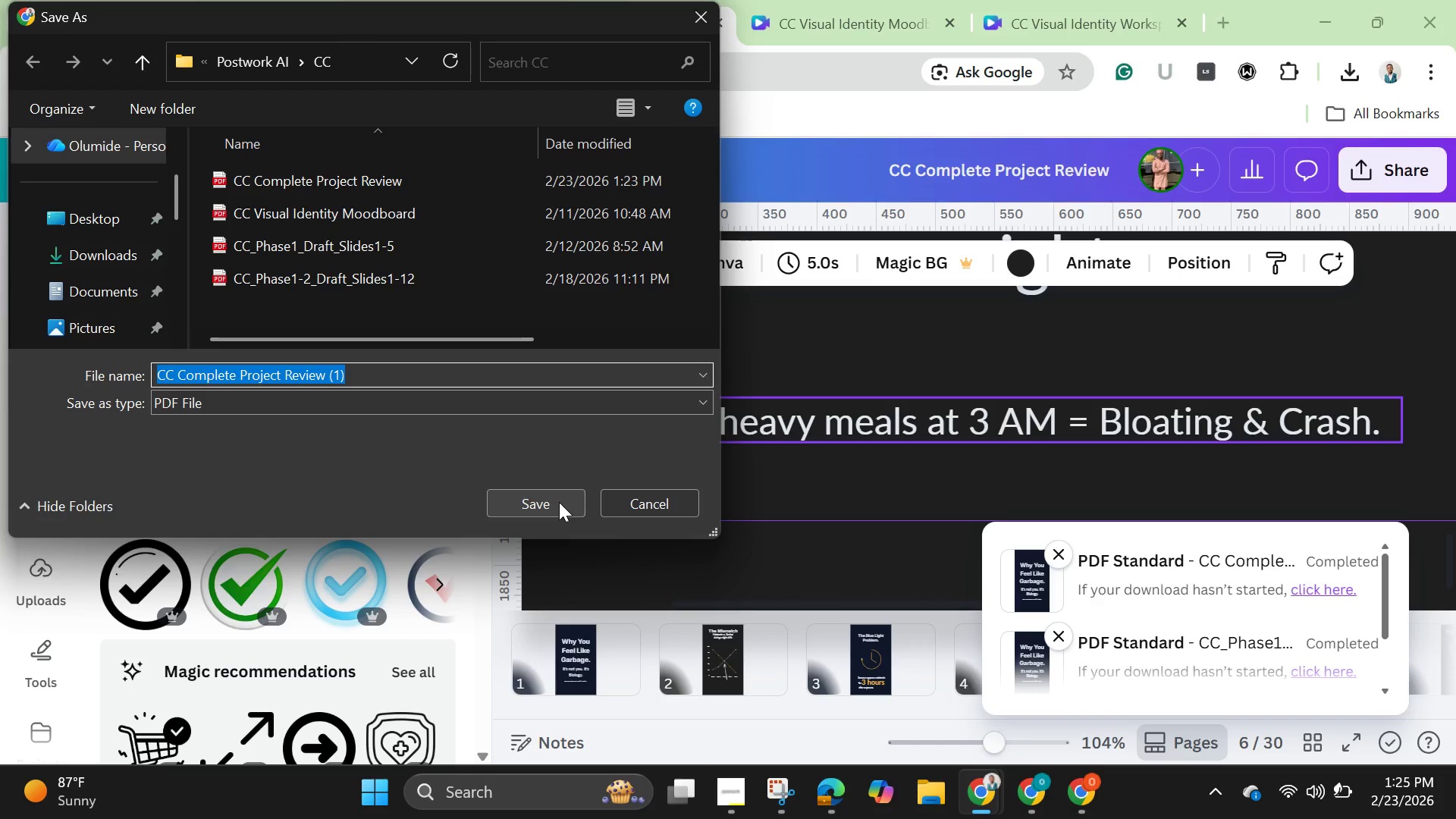 
wait(23.23)
 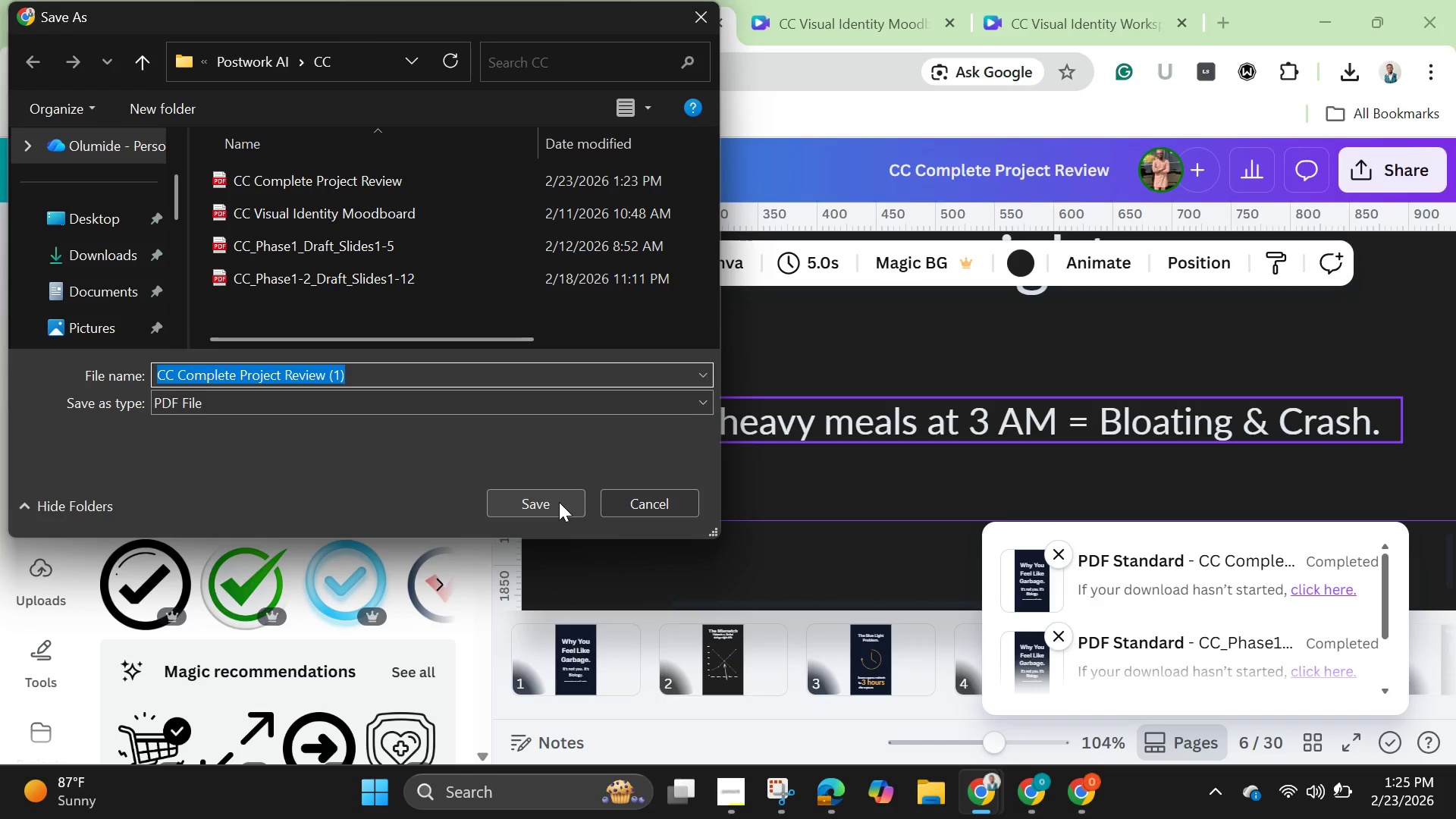 
left_click([640, 495])
 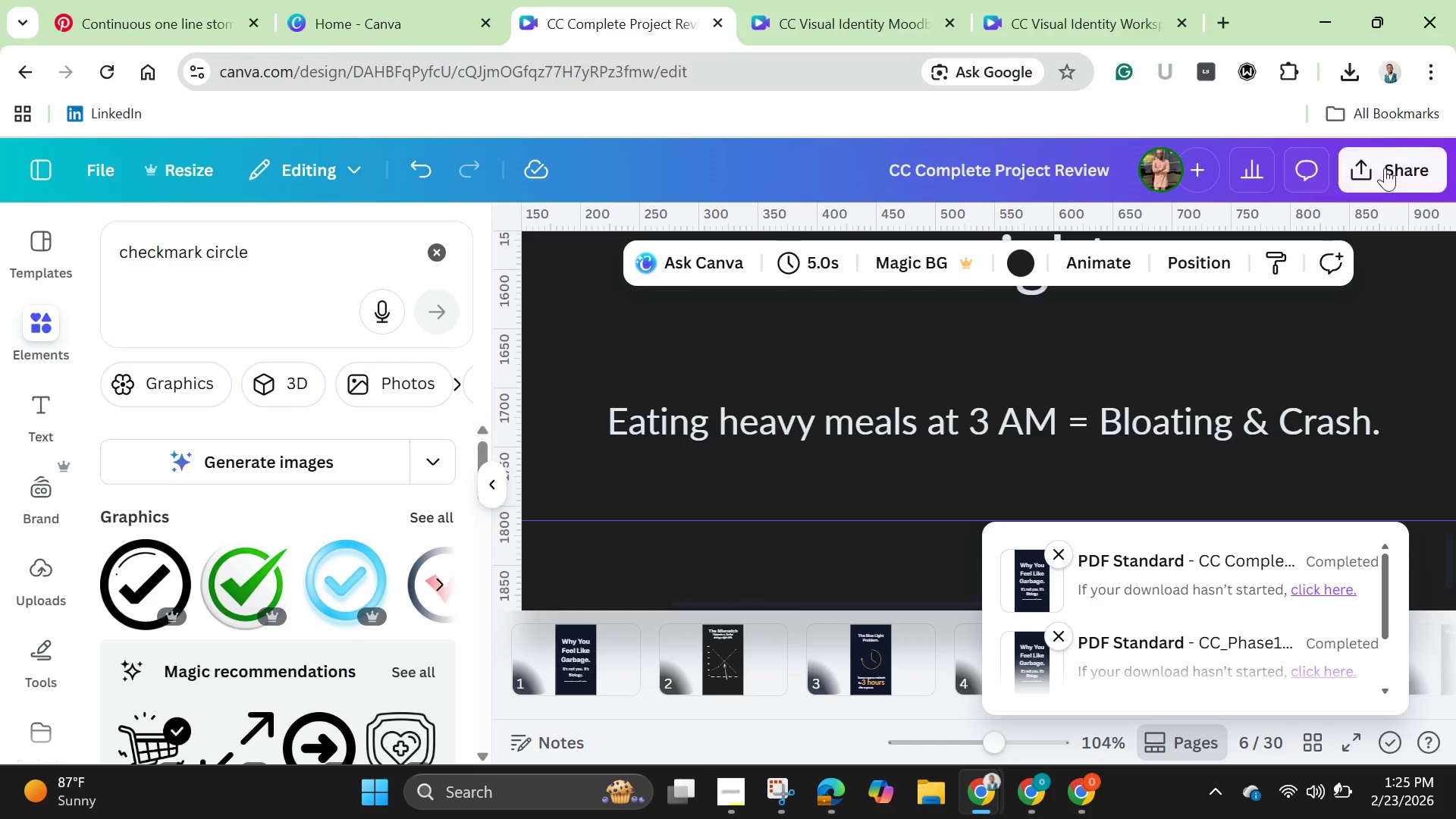 
left_click([1398, 157])
 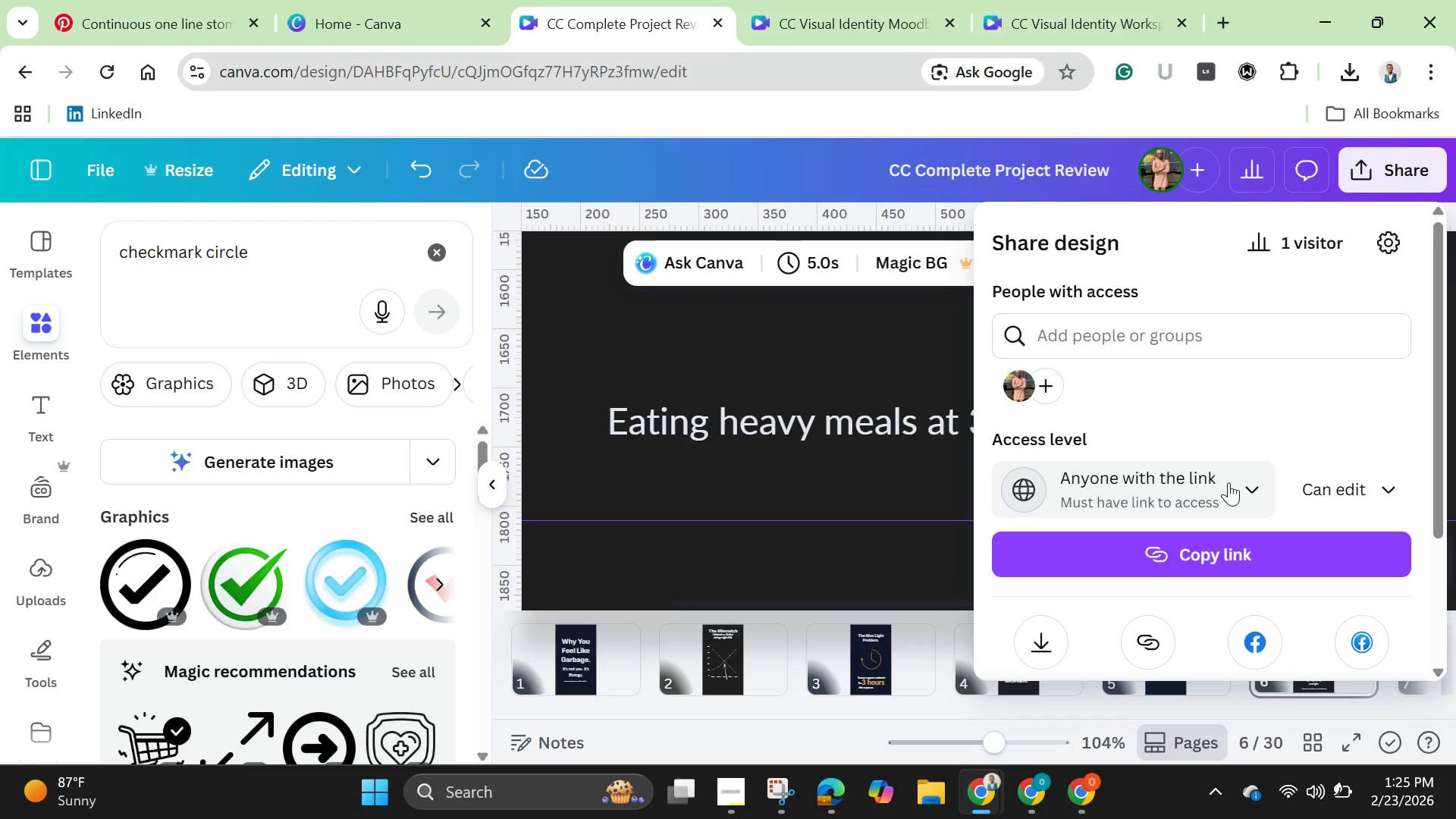 
wait(5.05)
 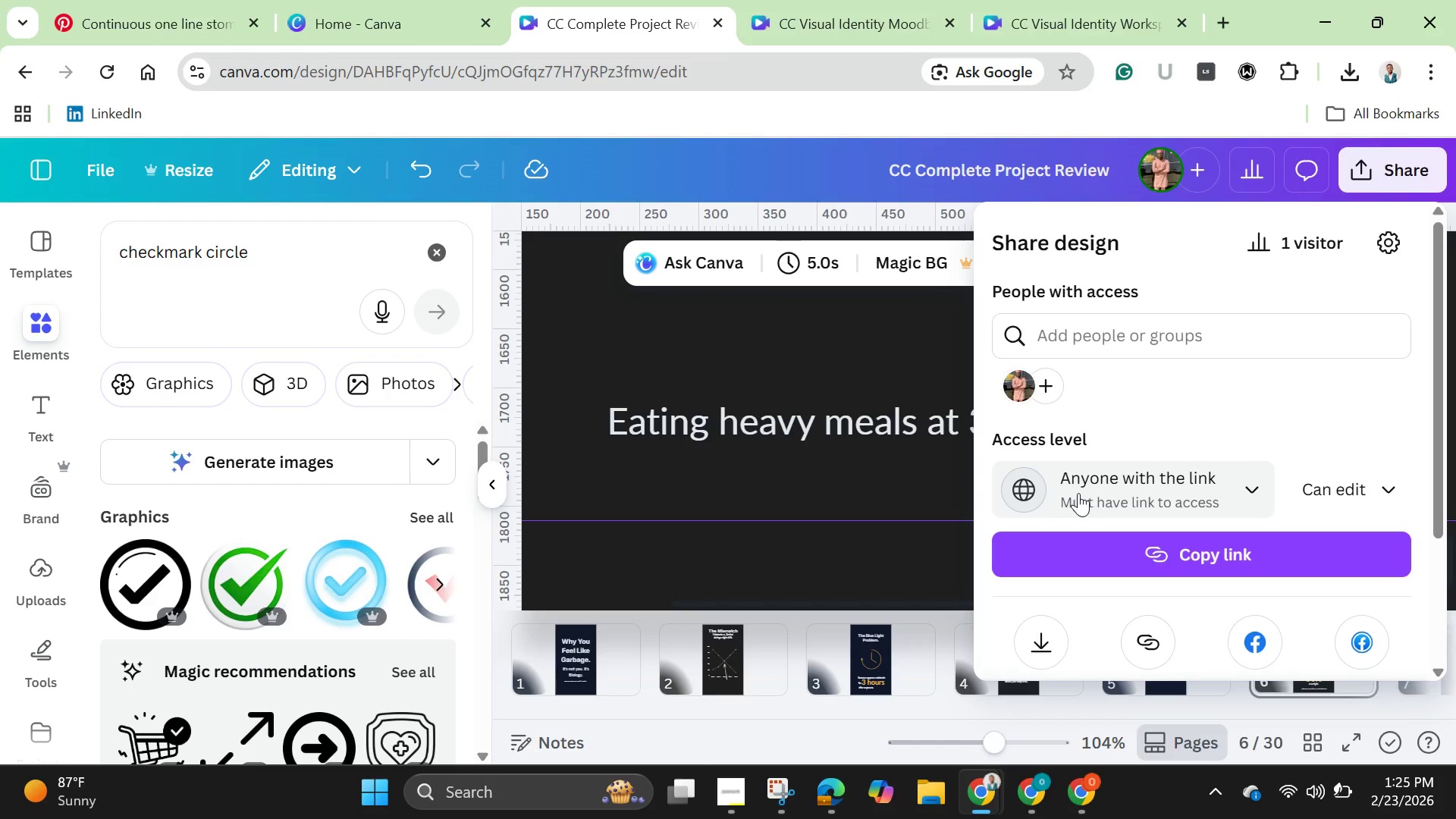 
scroll: coordinate [1244, 510], scroll_direction: down, amount: 3.0
 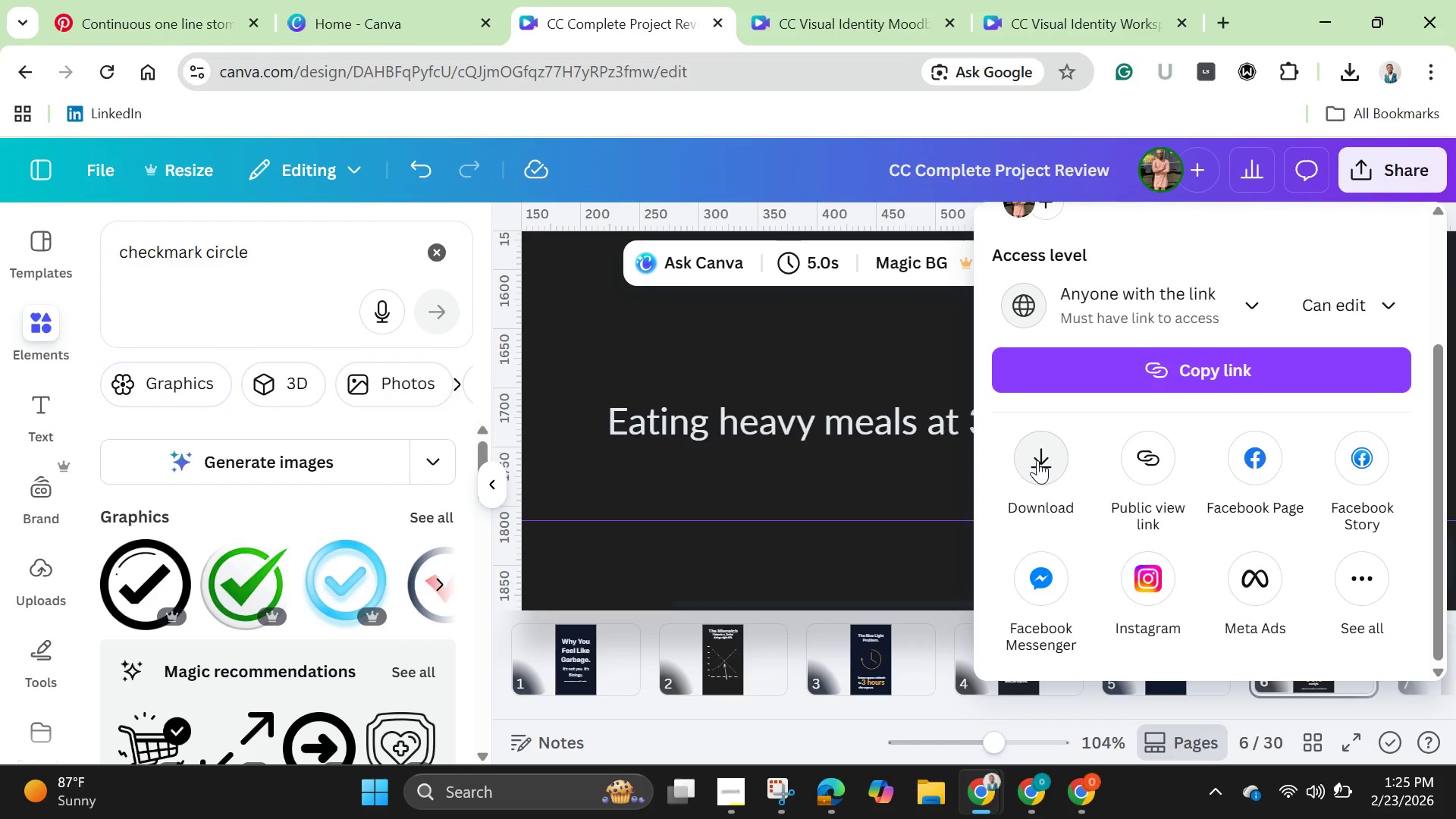 
left_click([1037, 460])
 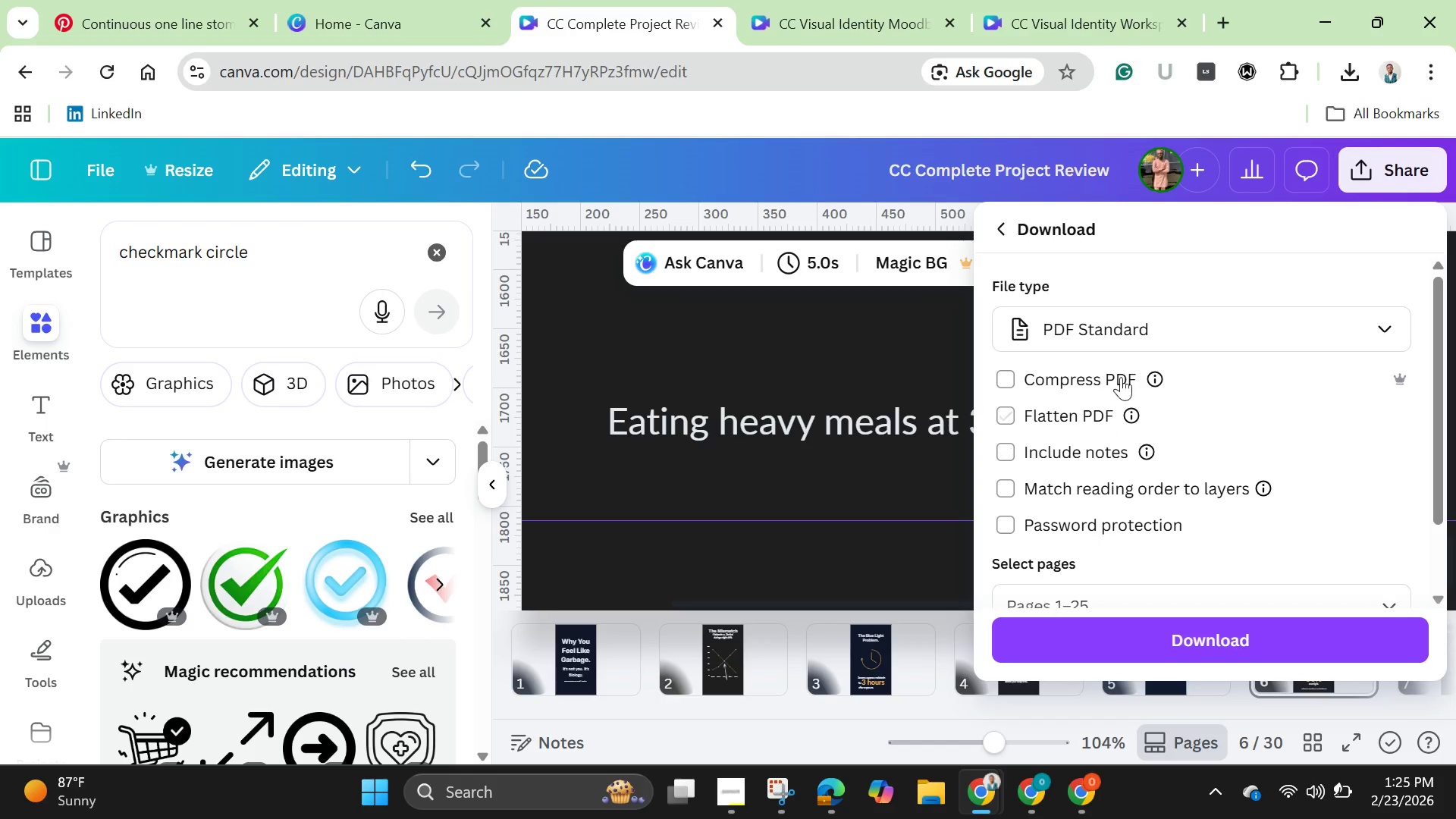 
left_click([1142, 330])
 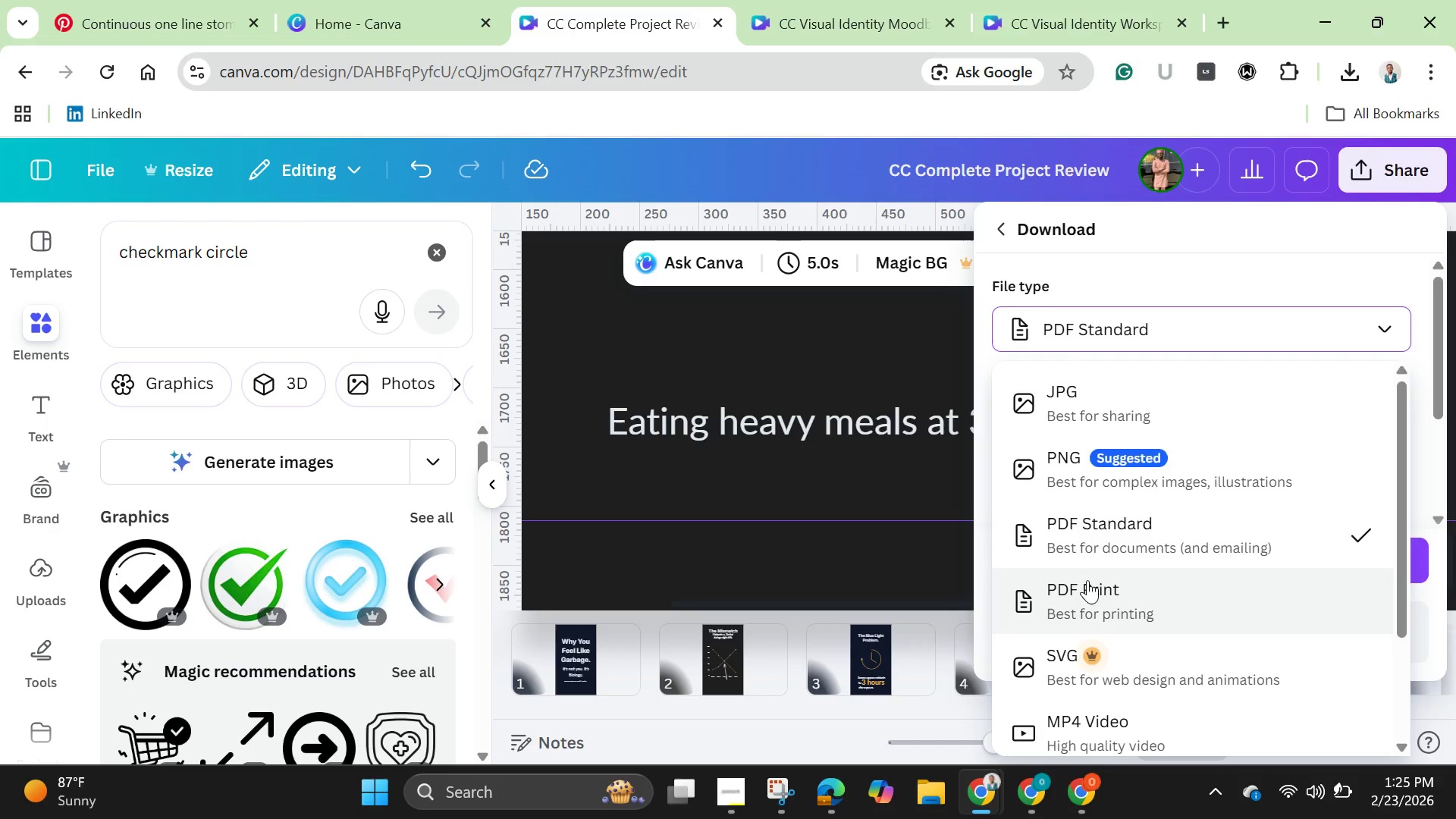 
mouse_move([1098, 469])
 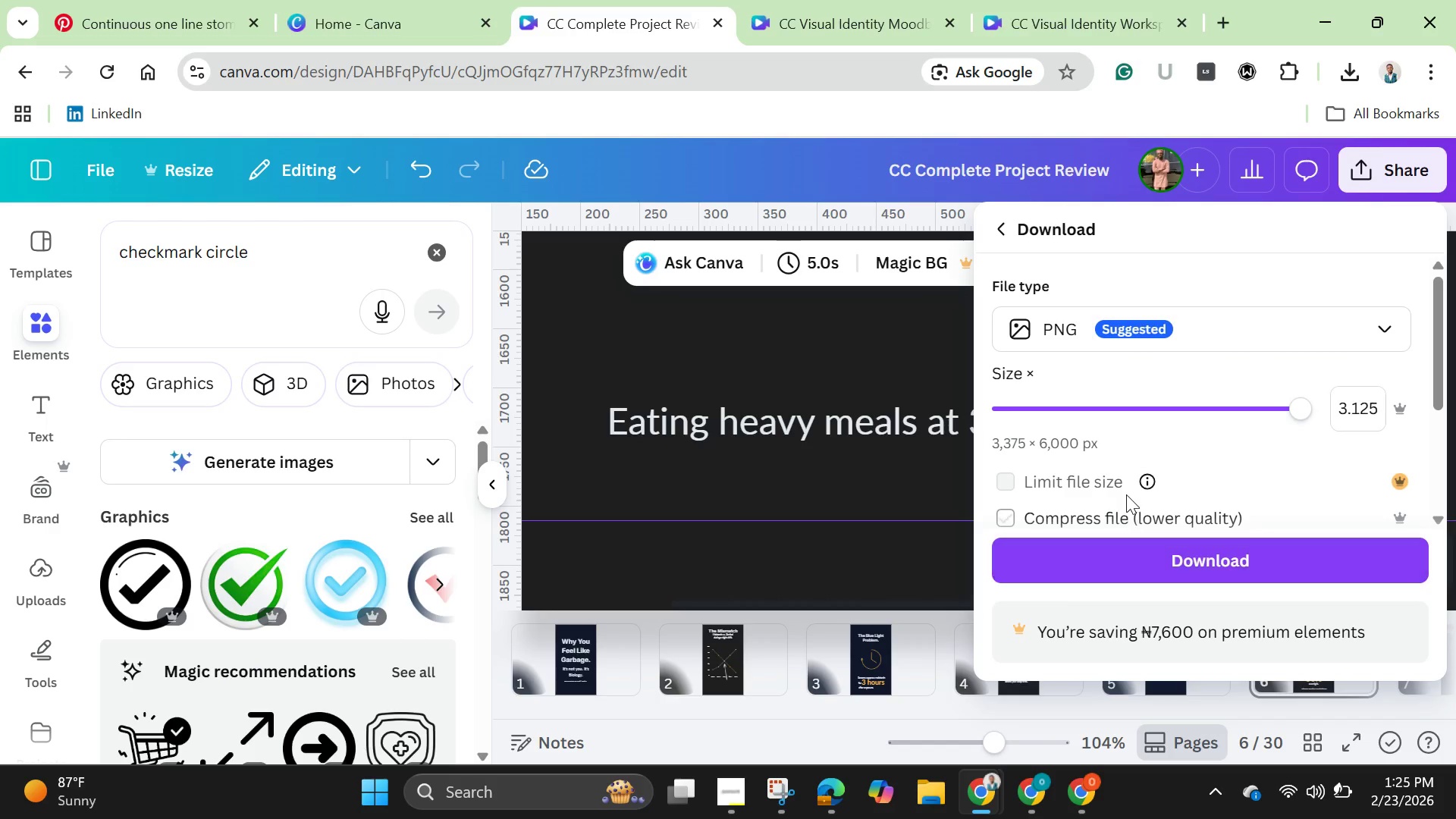 
scroll: coordinate [1127, 538], scroll_direction: down, amount: 5.0
 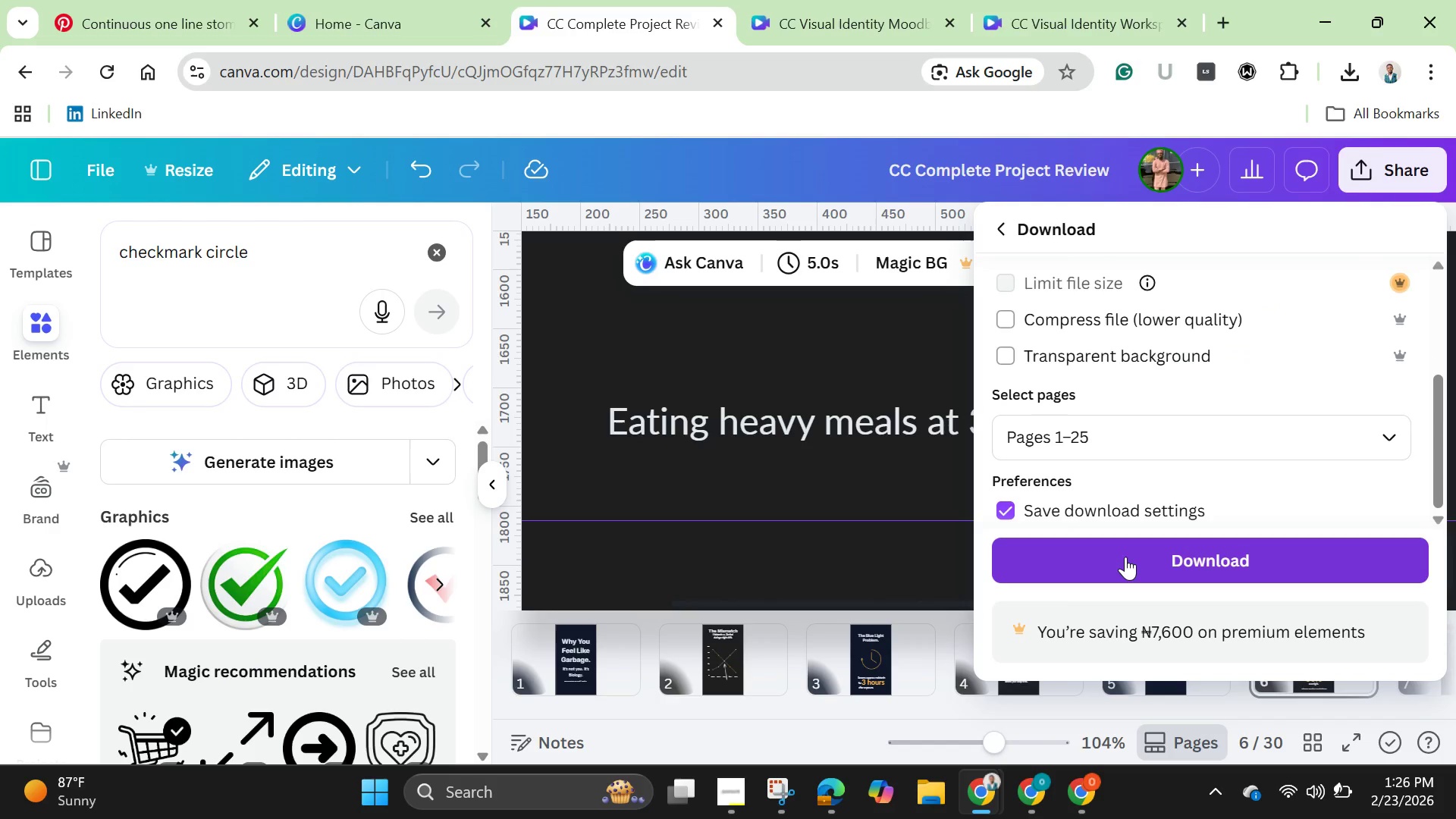 